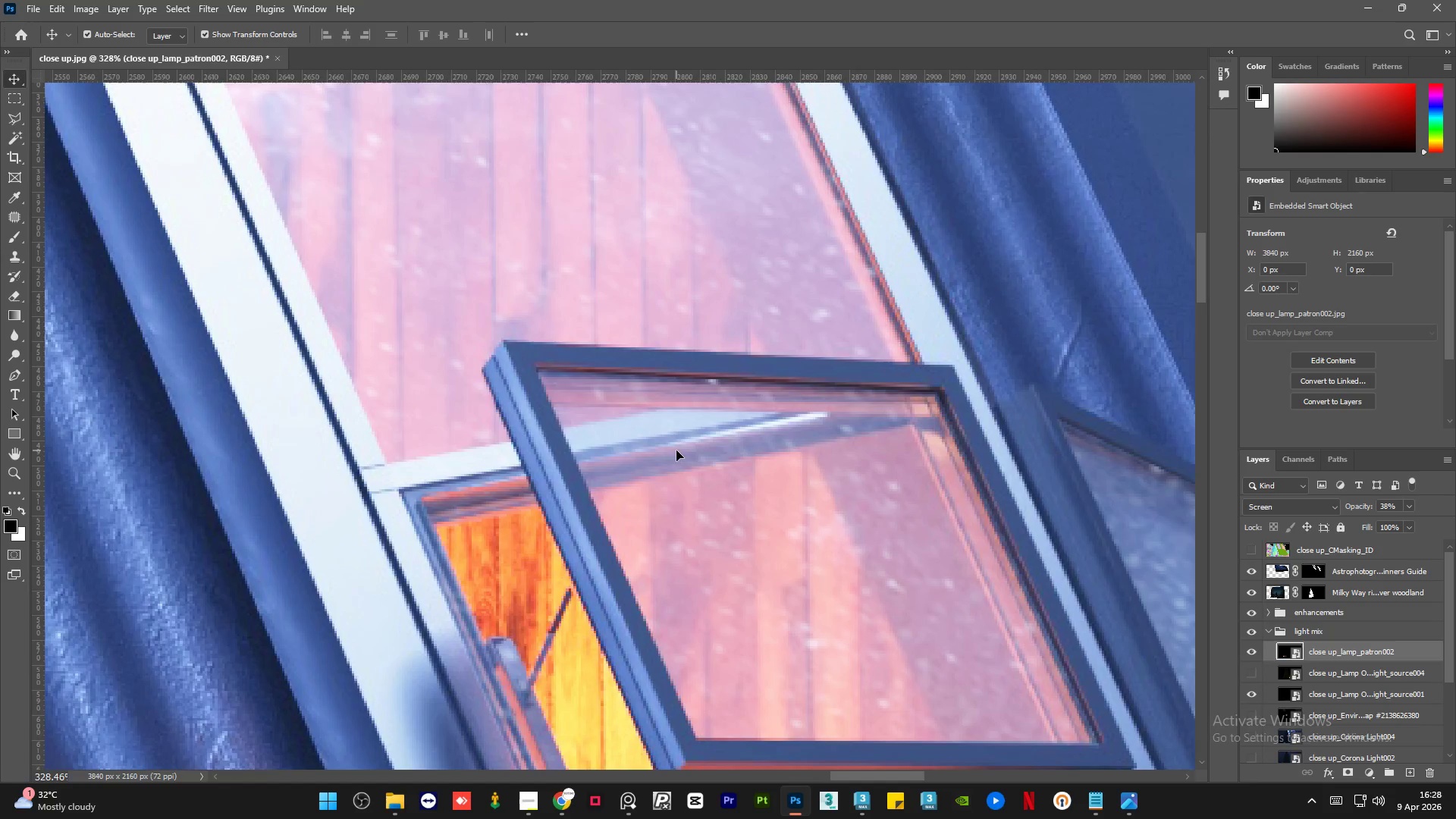 
hold_key(key=AltLeft, duration=1.5)
scroll: coordinate [676, 450], scroll_direction: down, amount: 11.0
 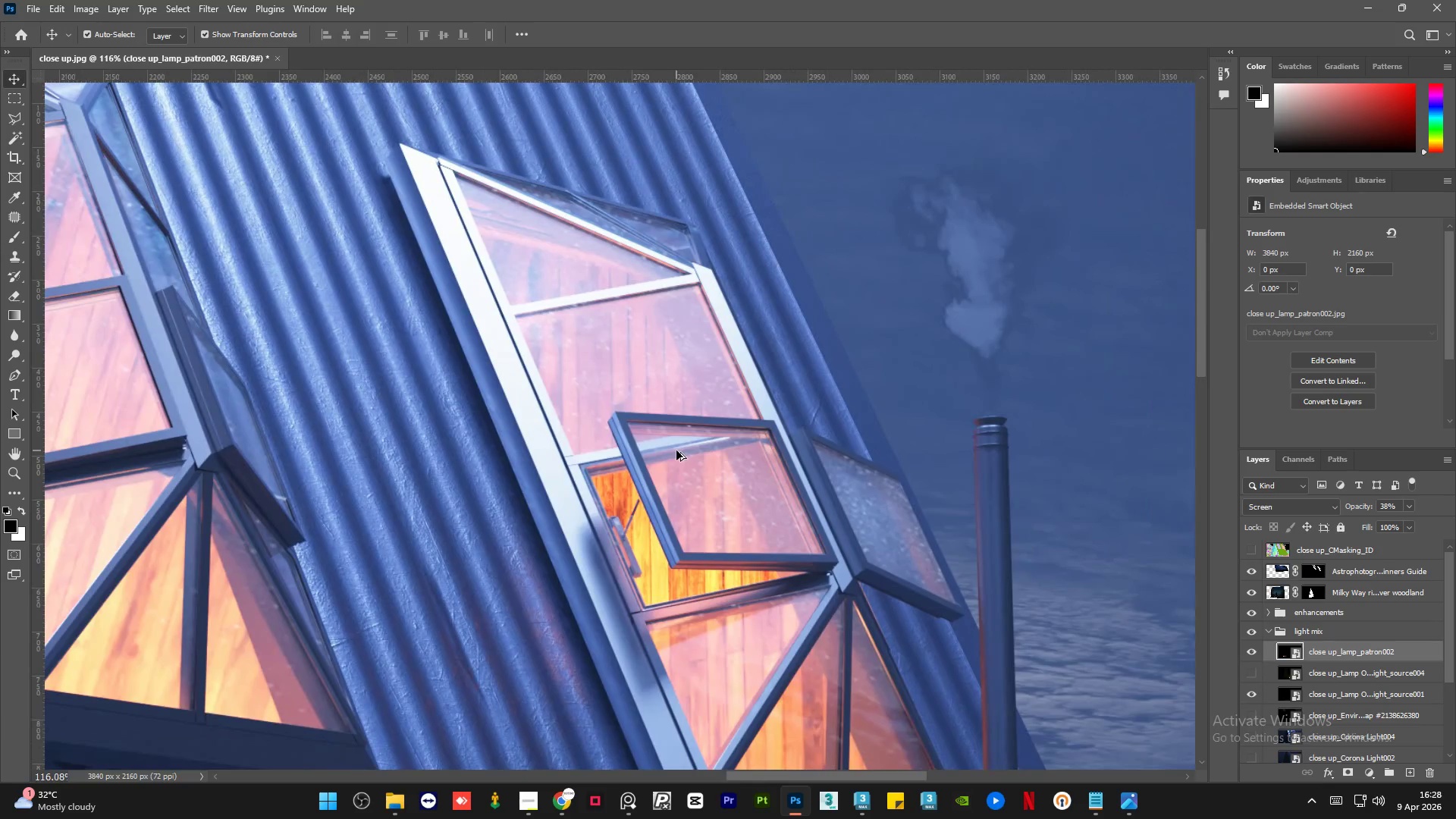 
hold_key(key=AltLeft, duration=1.51)
scroll: coordinate [783, 654], scroll_direction: up, amount: 13.0
 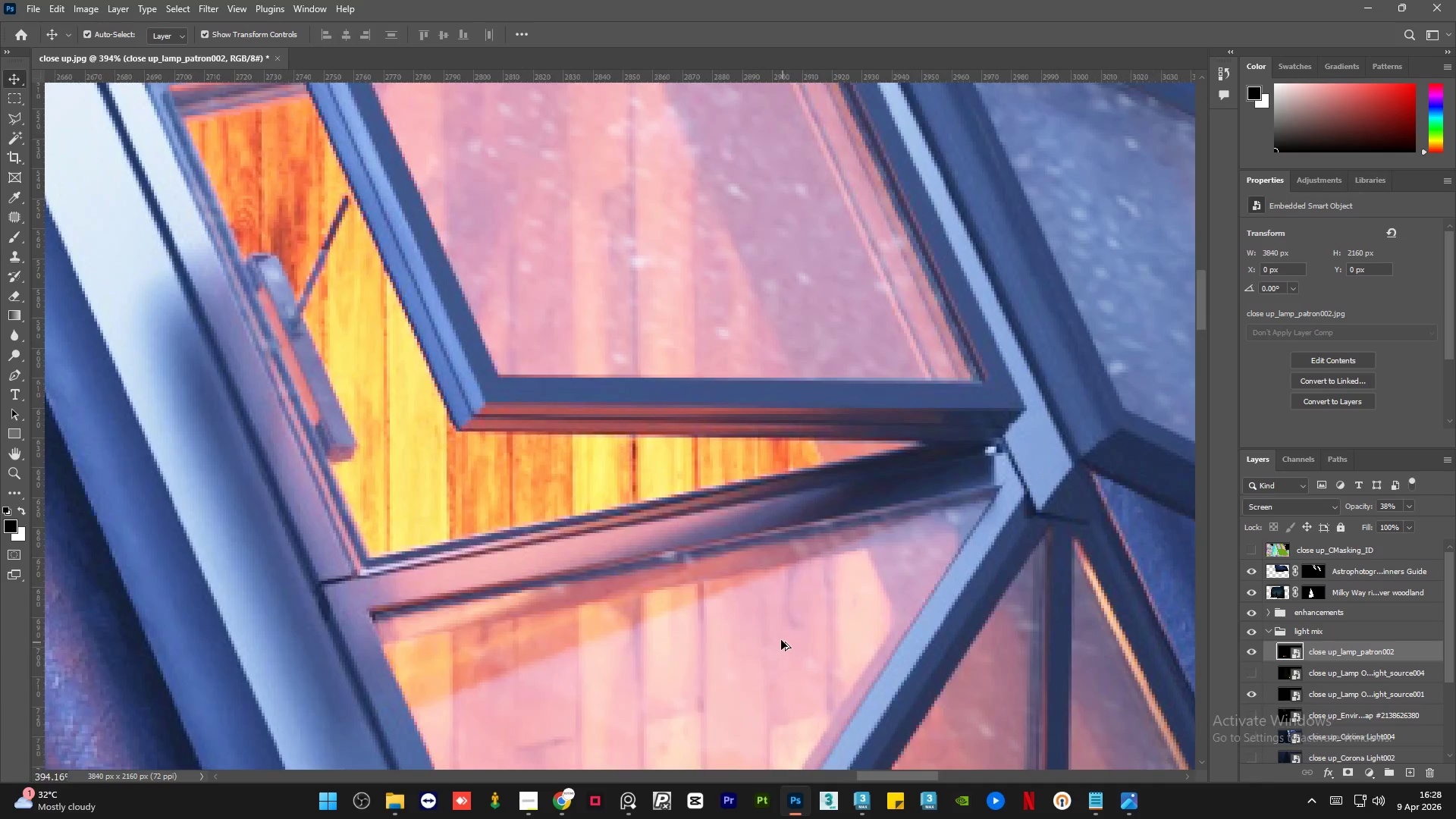 
hold_key(key=AltLeft, duration=0.31)
scroll: coordinate [764, 643], scroll_direction: down, amount: 7.0
 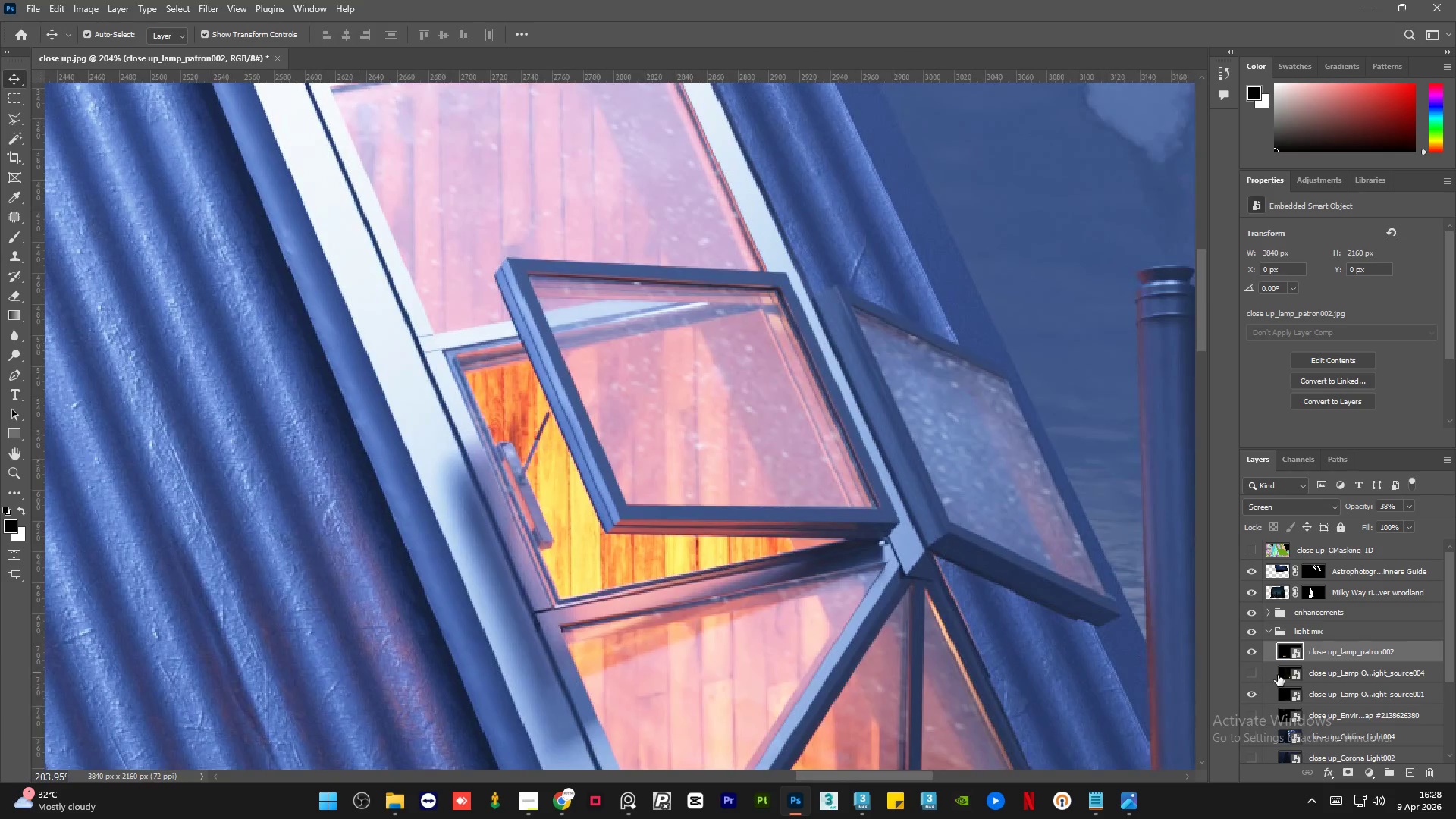 
left_click([1266, 630])
 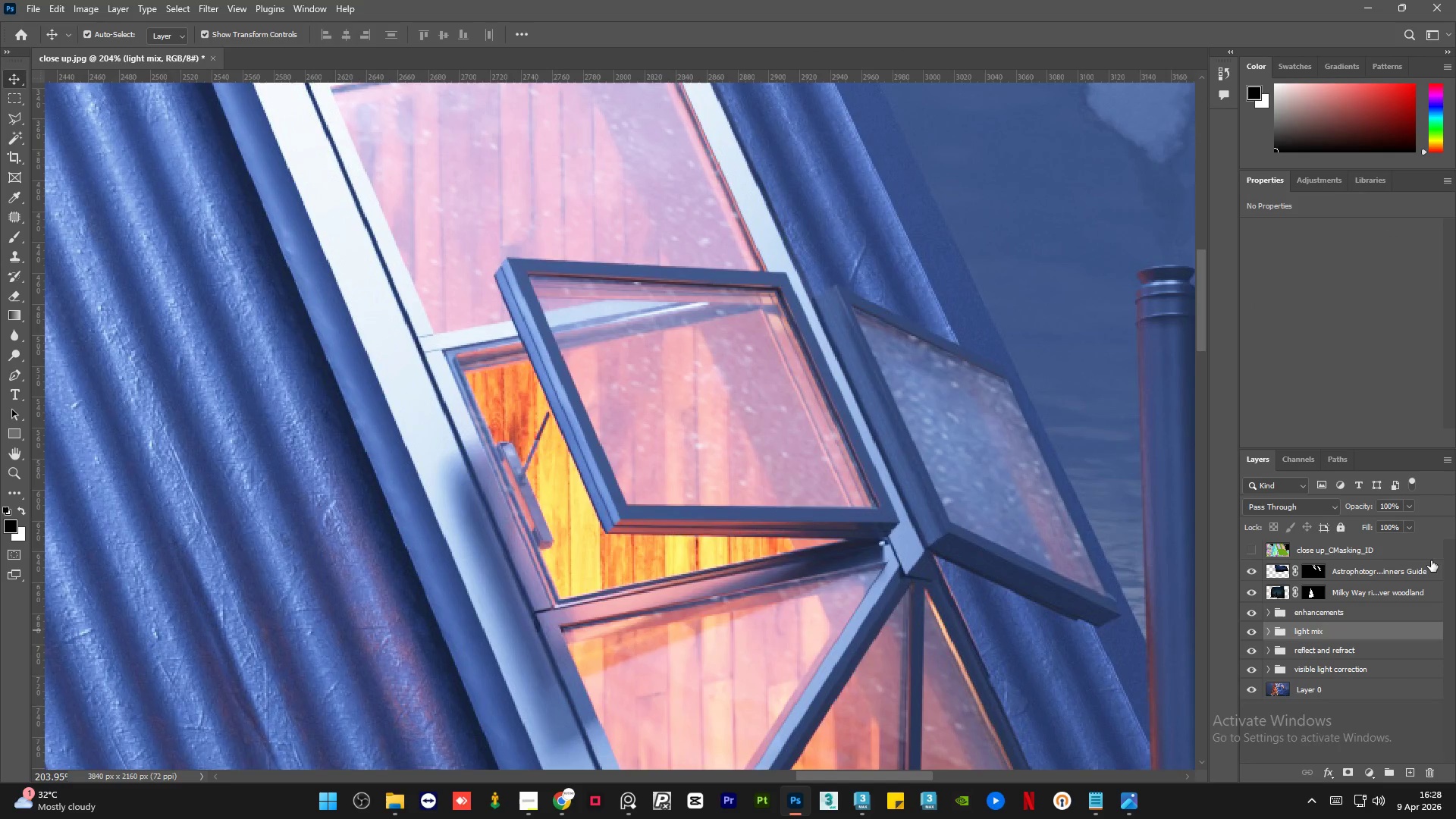 
left_click([1417, 566])
 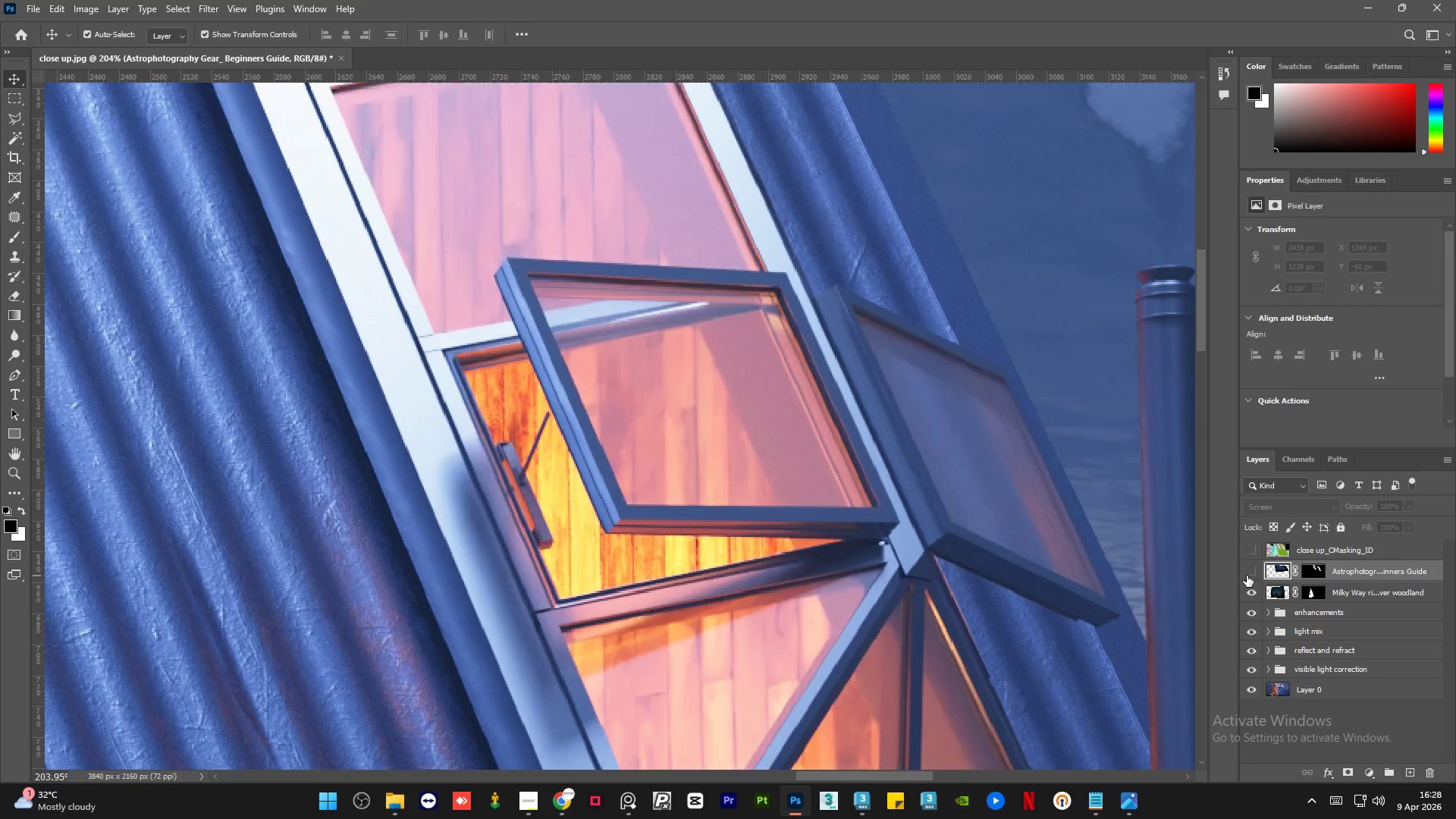 
double_click([1247, 576])
 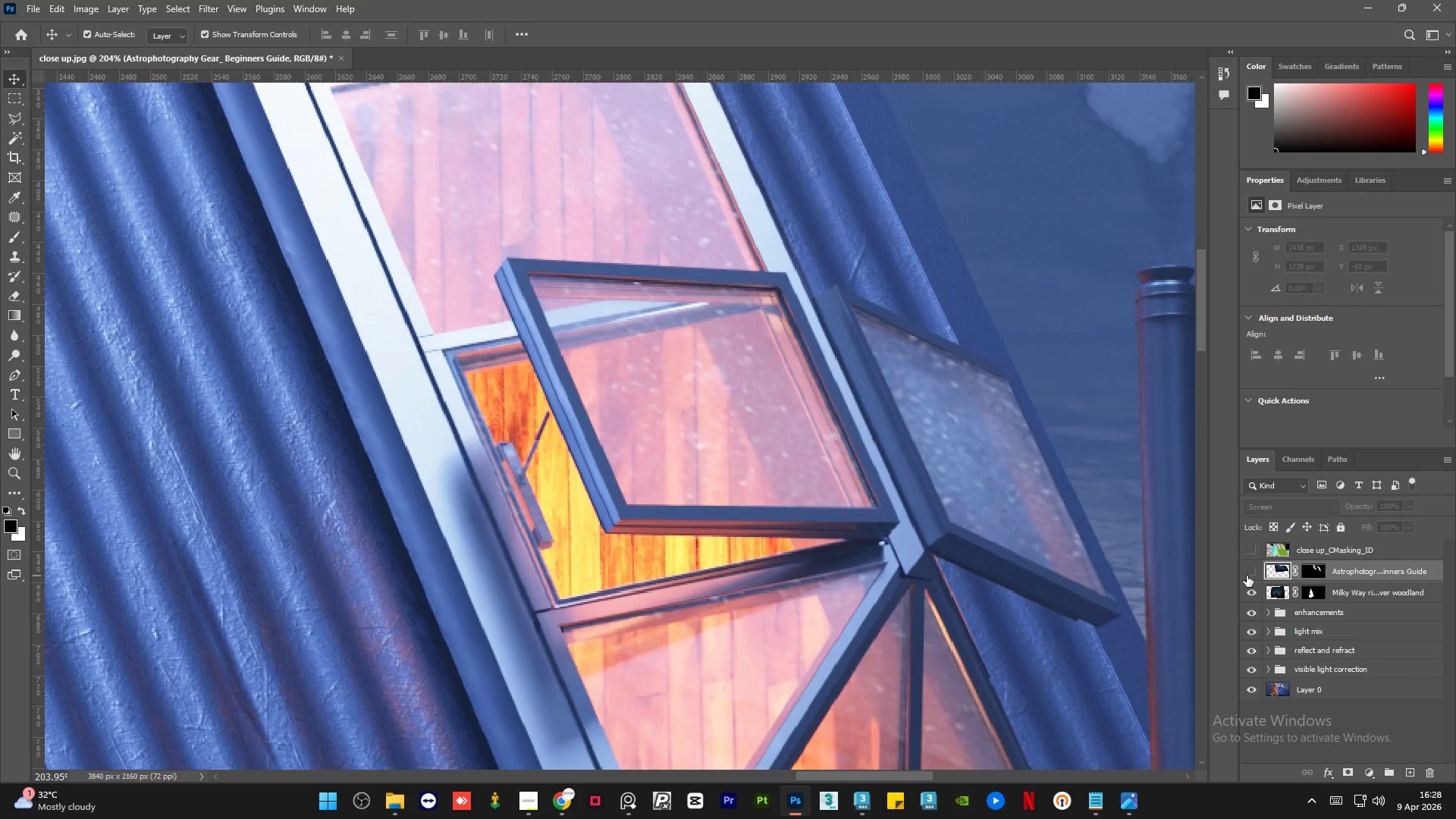 
double_click([1247, 576])
 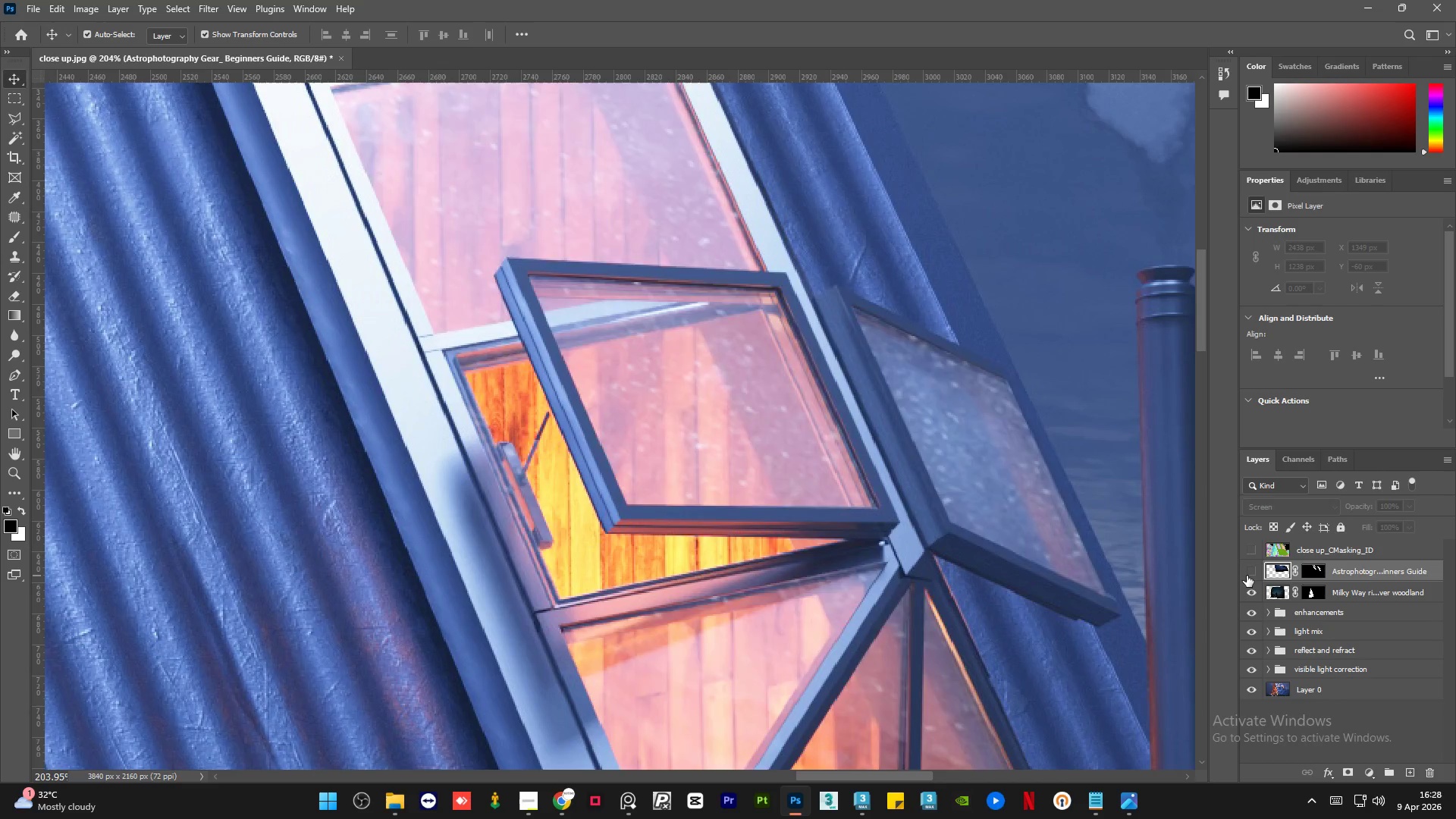 
double_click([1247, 576])
 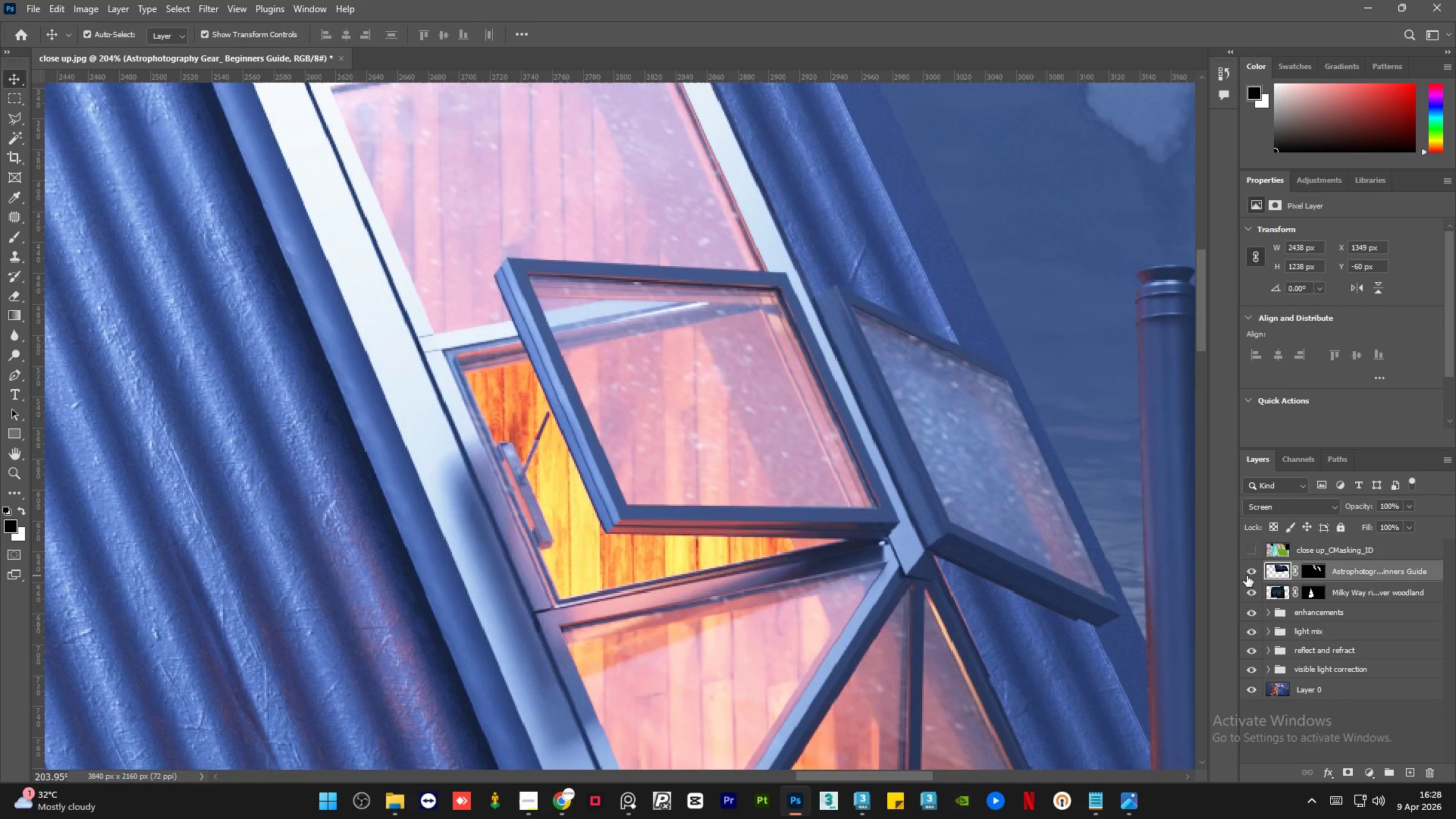 
hold_key(key=AltLeft, duration=1.5)
scroll: coordinate [482, 594], scroll_direction: down, amount: 6.0
 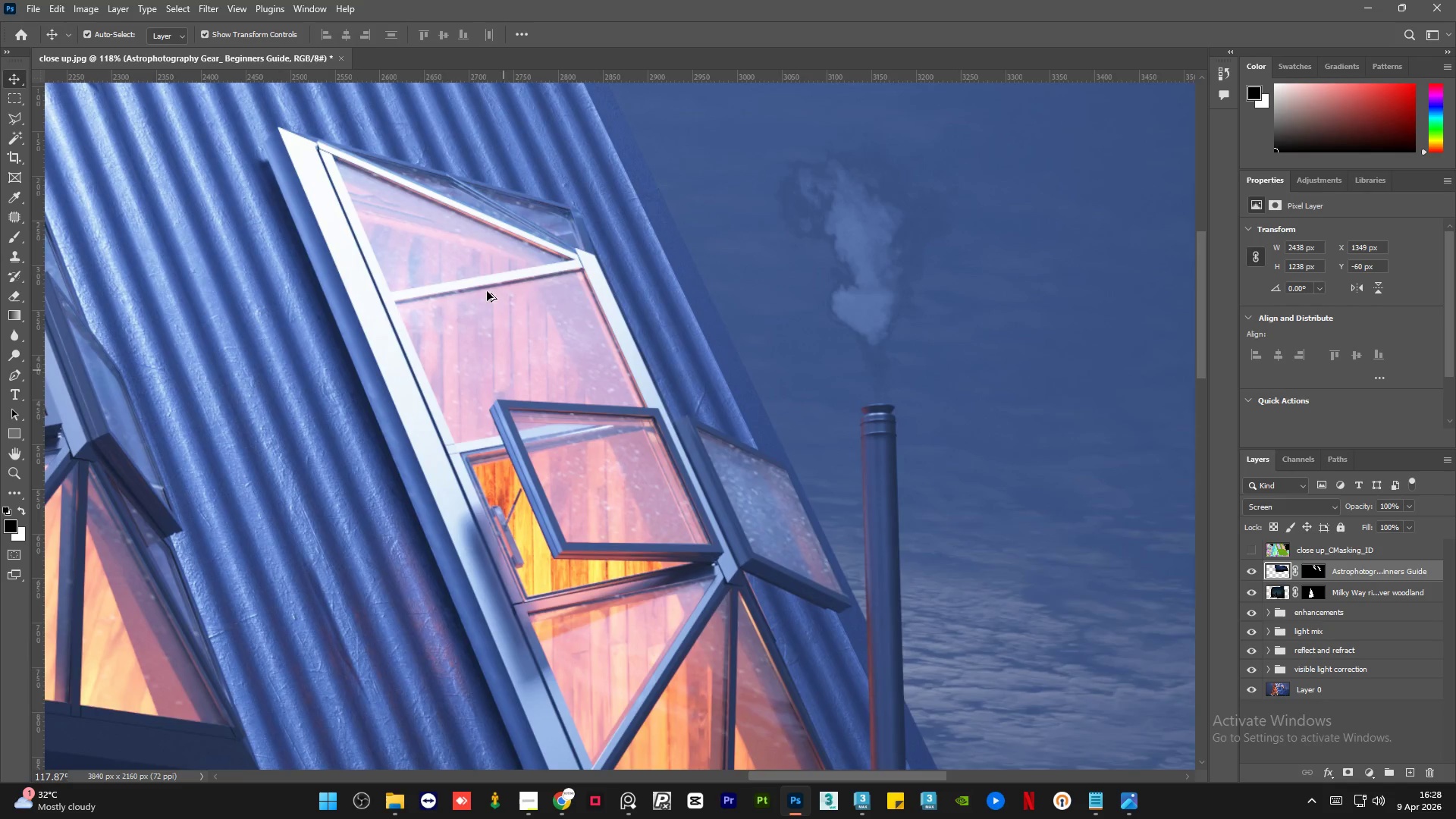 
hold_key(key=AltLeft, duration=1.5)
 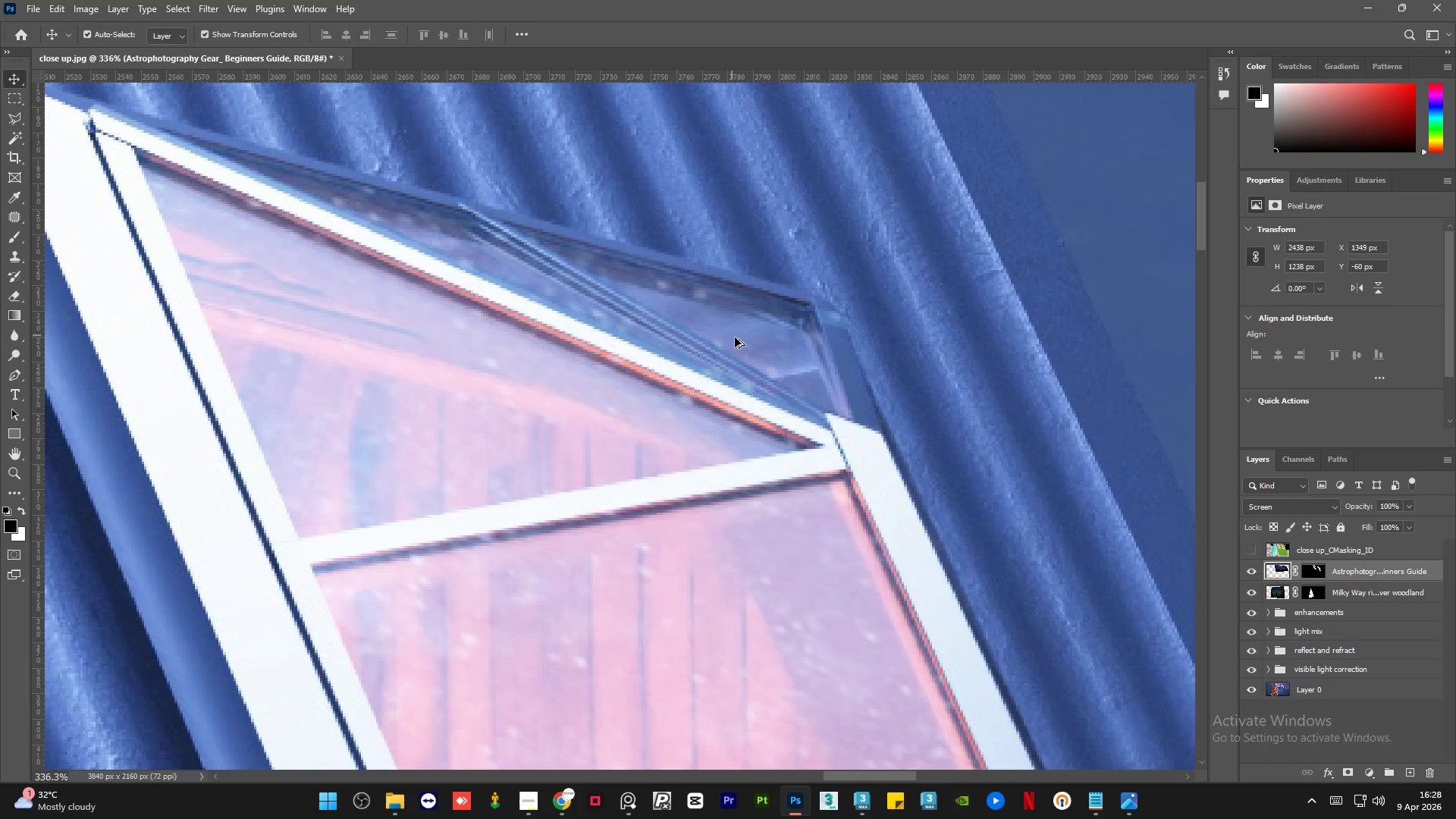 
scroll: coordinate [467, 210], scroll_direction: up, amount: 8.0
 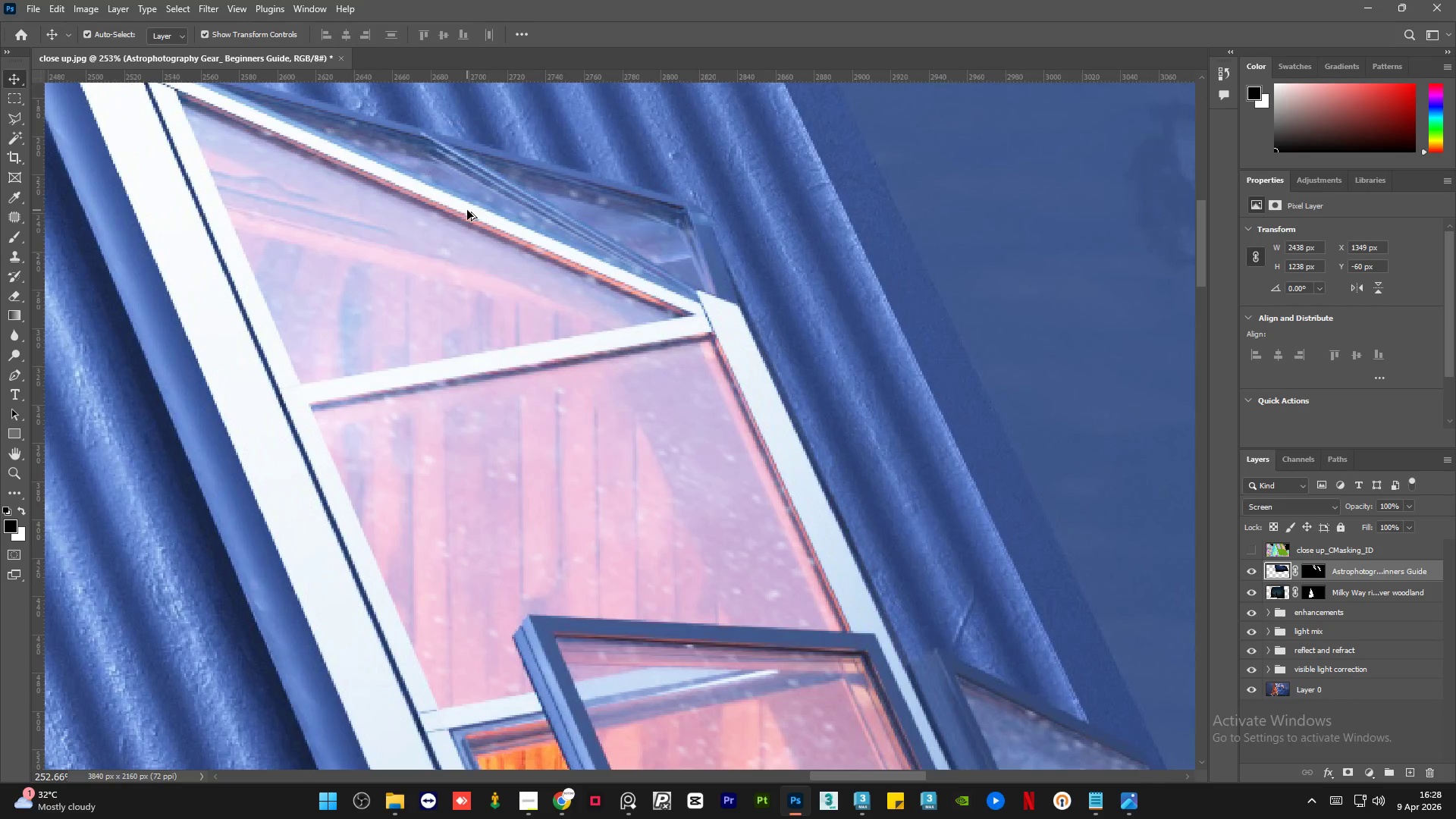 
hold_key(key=AltLeft, duration=0.98)
 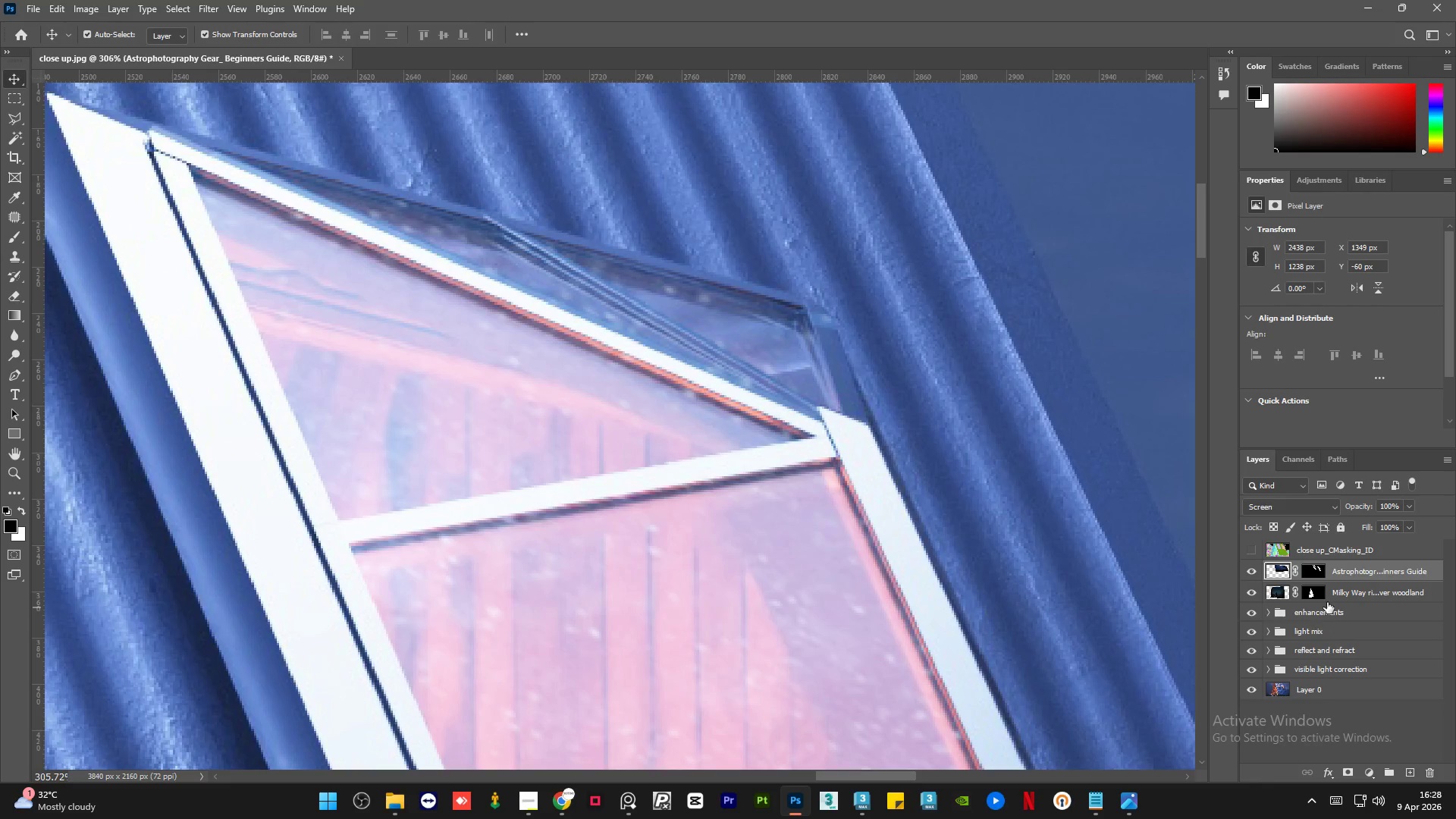 
scroll: coordinate [666, 283], scroll_direction: up, amount: 3.0
 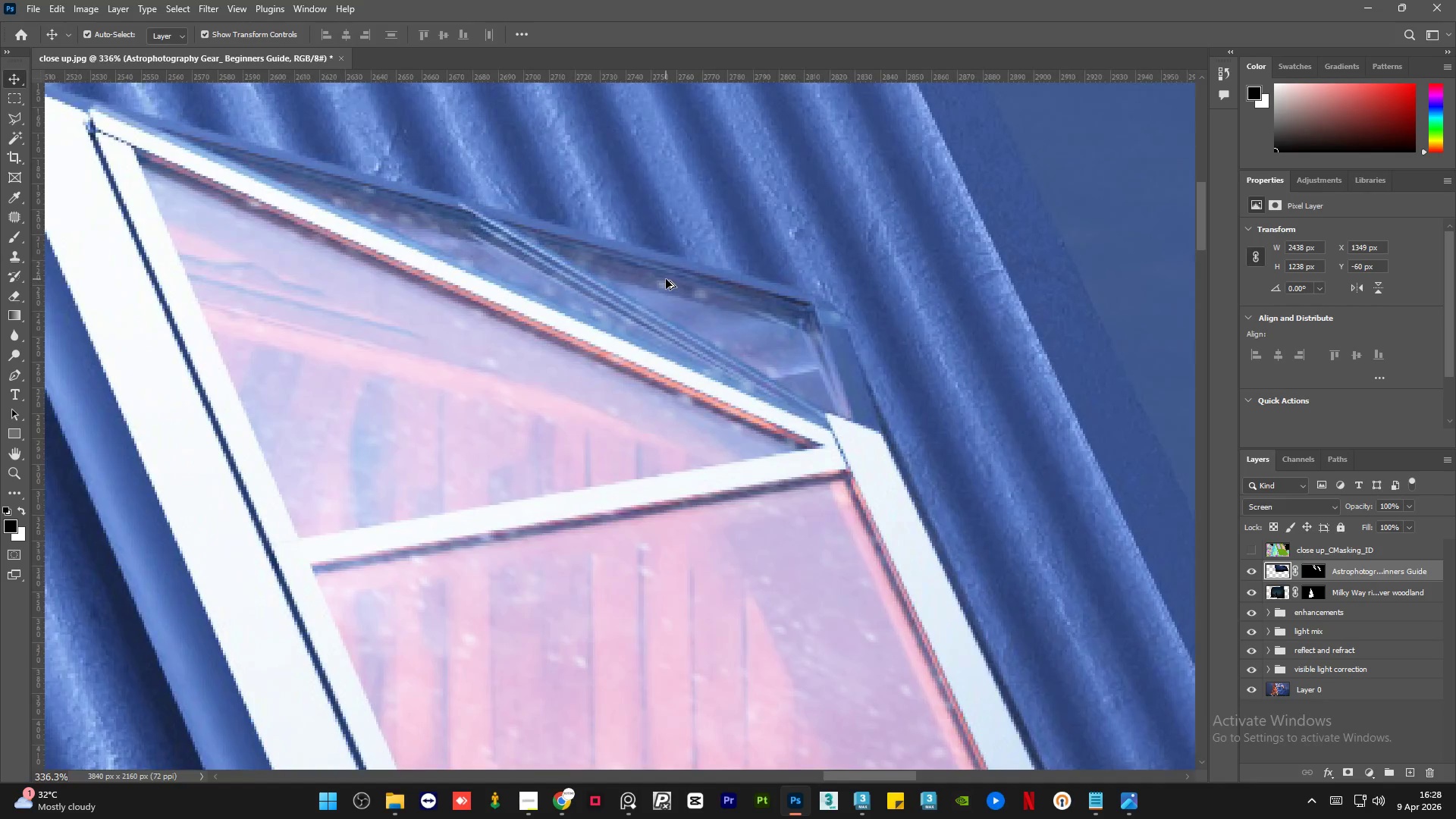 
scroll: coordinate [736, 337], scroll_direction: down, amount: 1.0
 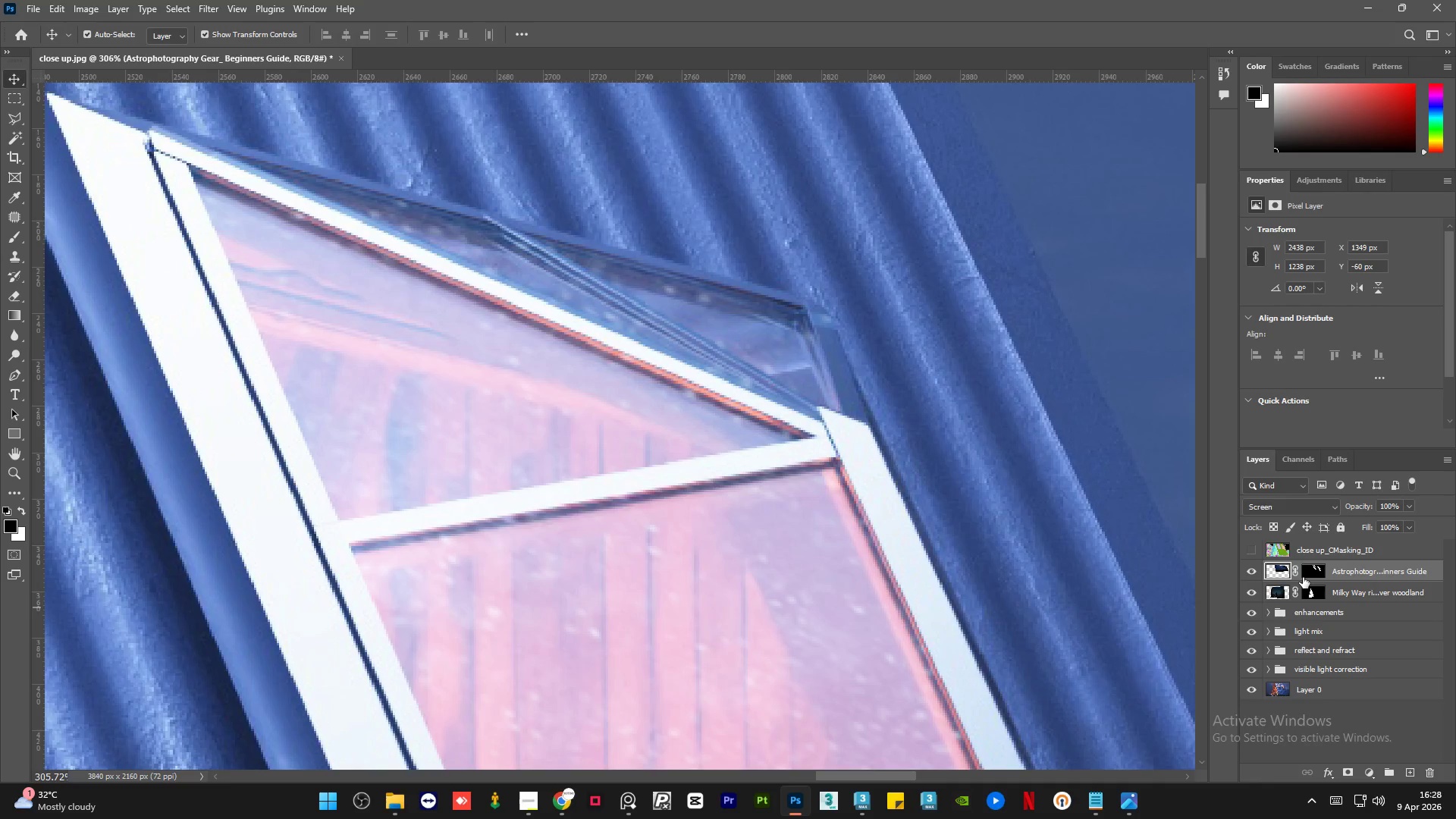 
left_click([1307, 573])
 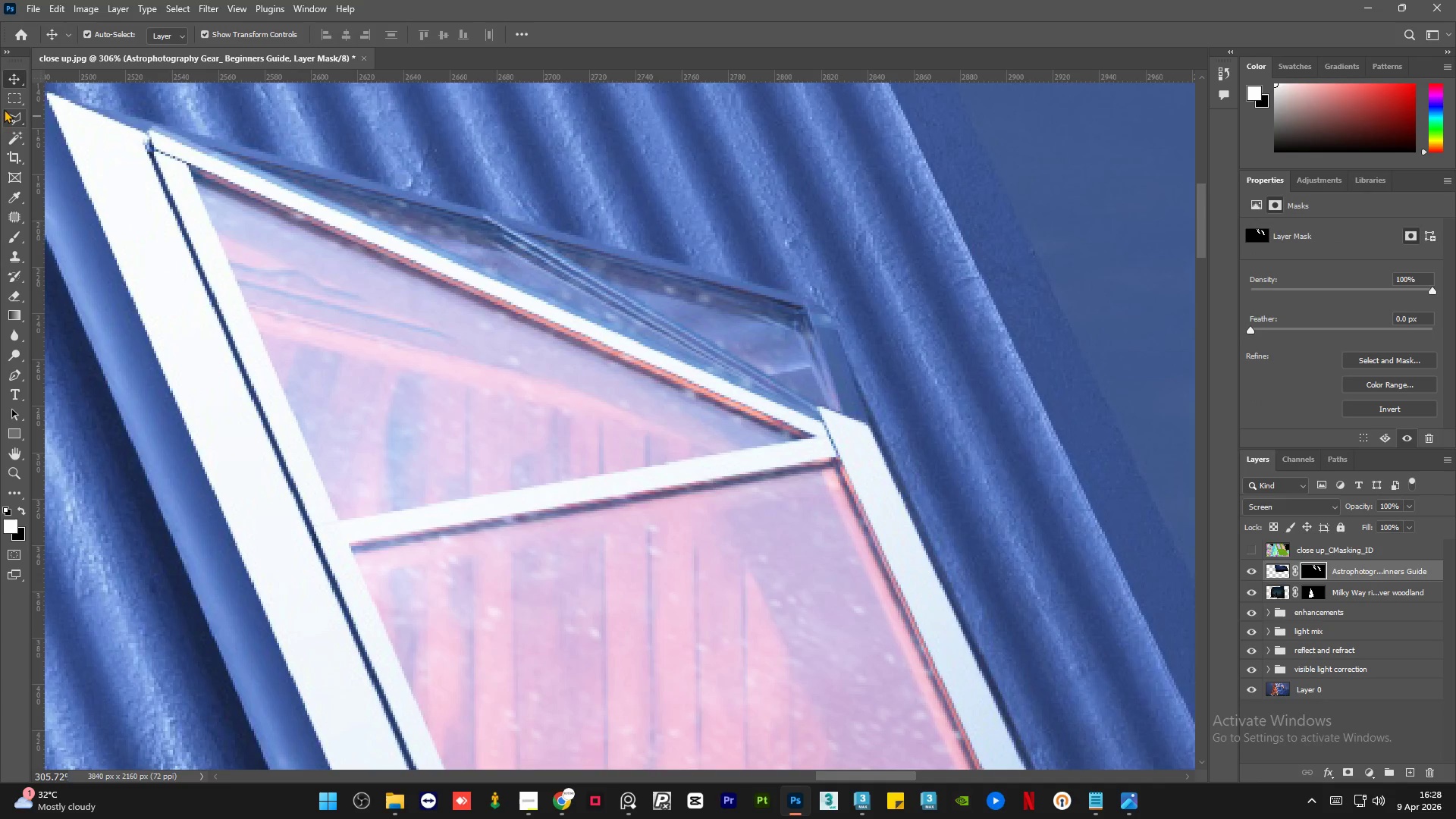 
left_click([10, 118])
 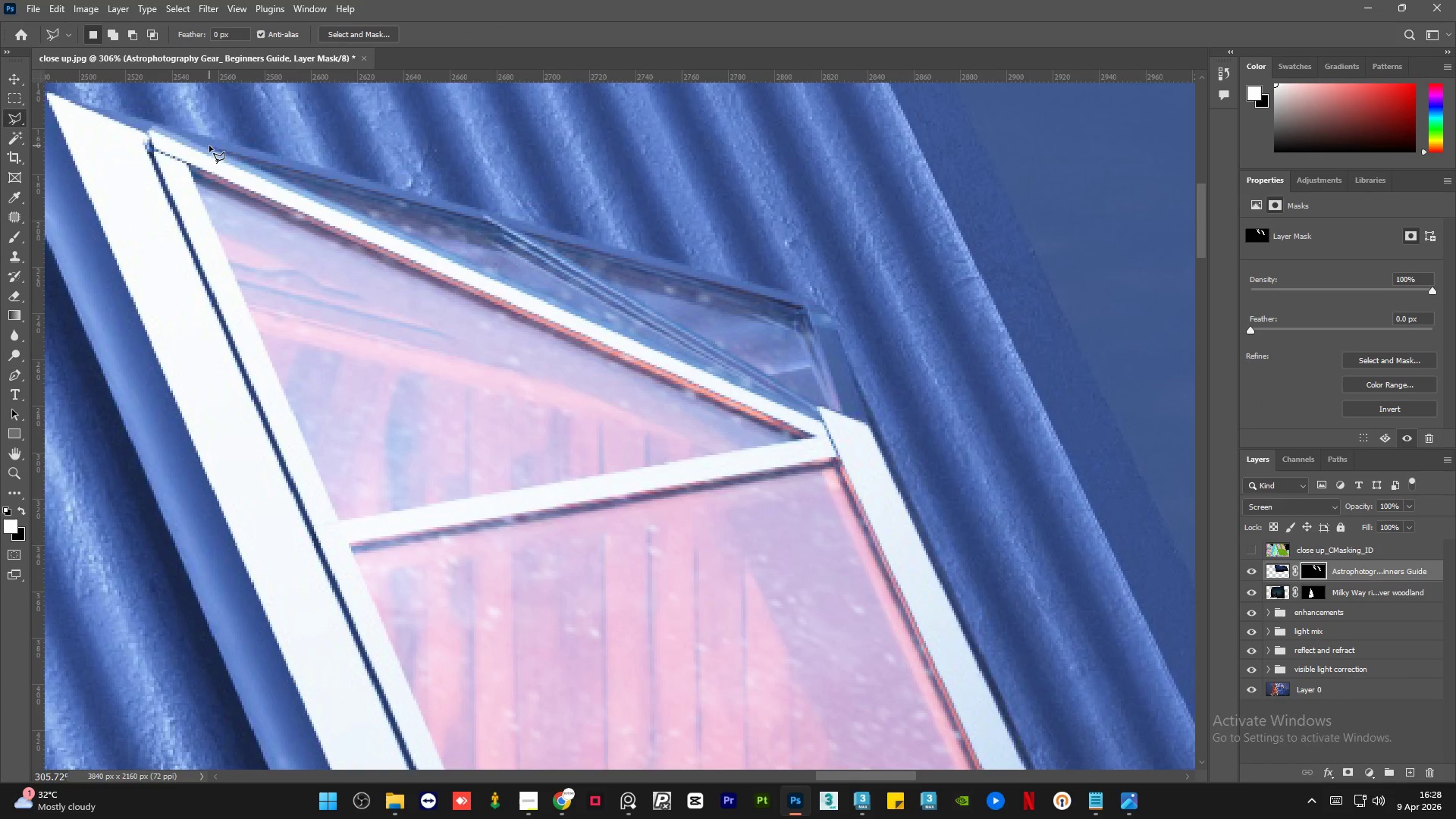 
left_click([210, 147])
 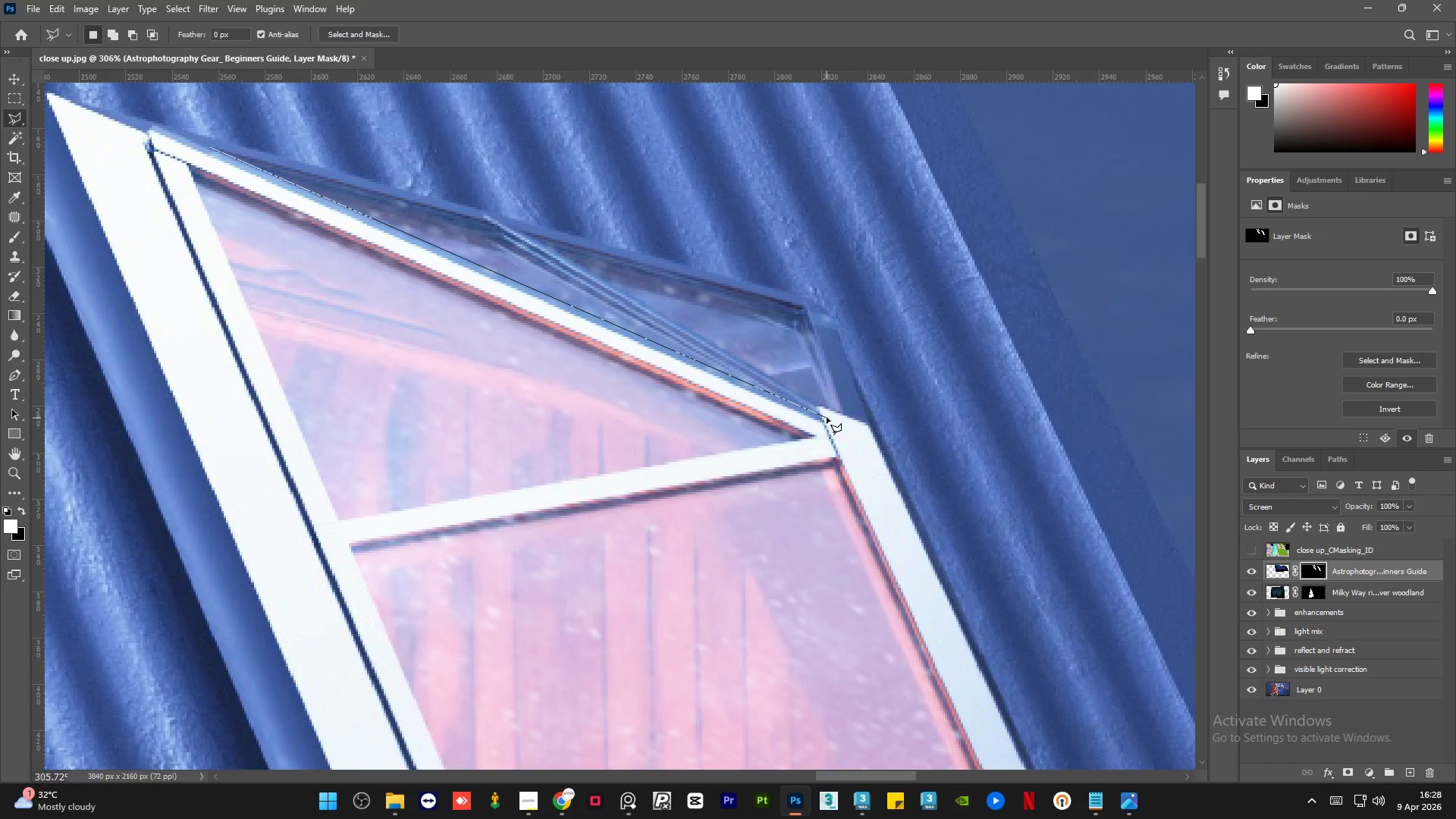 
left_click([823, 416])
 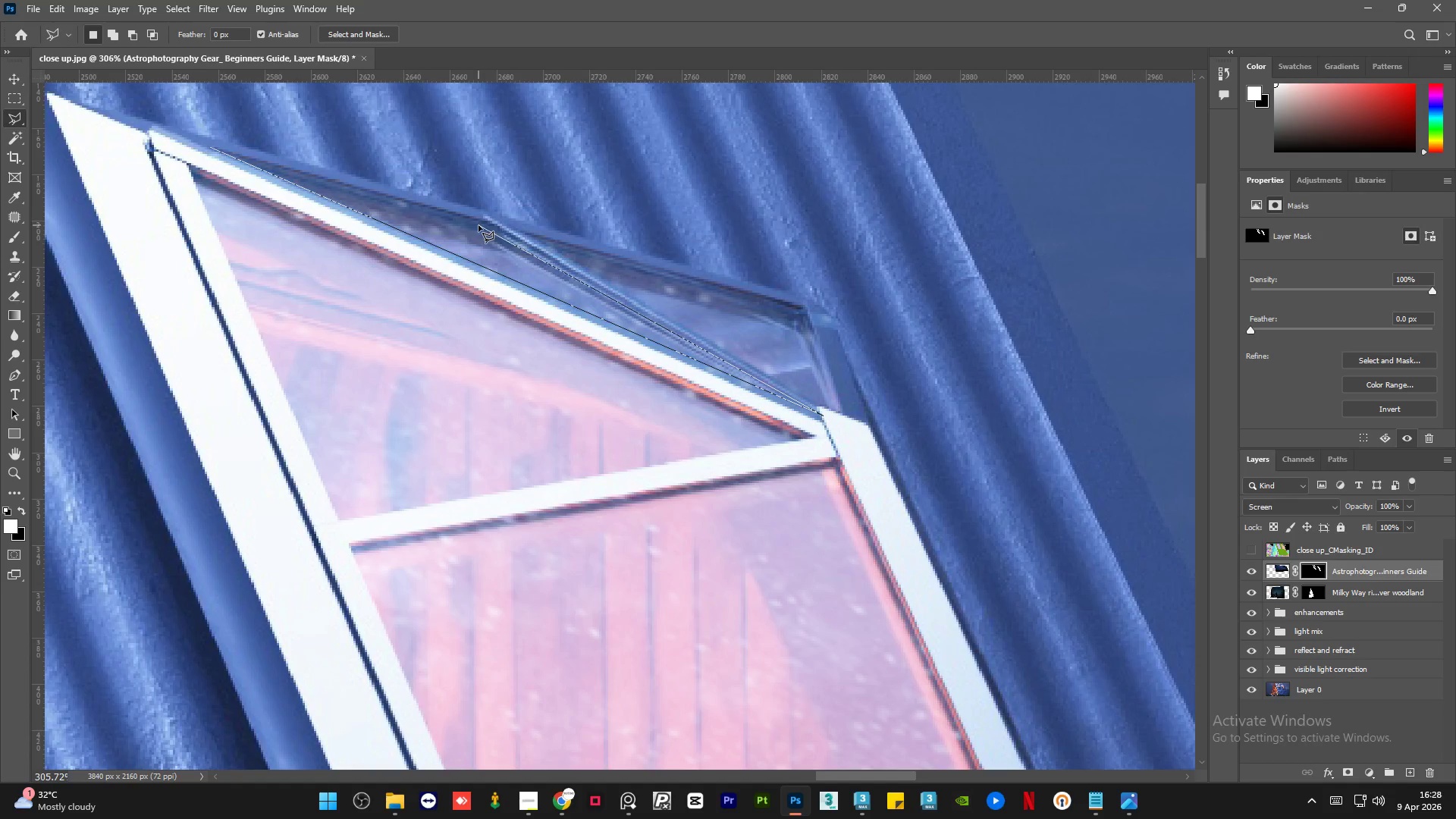 
left_click([479, 224])
 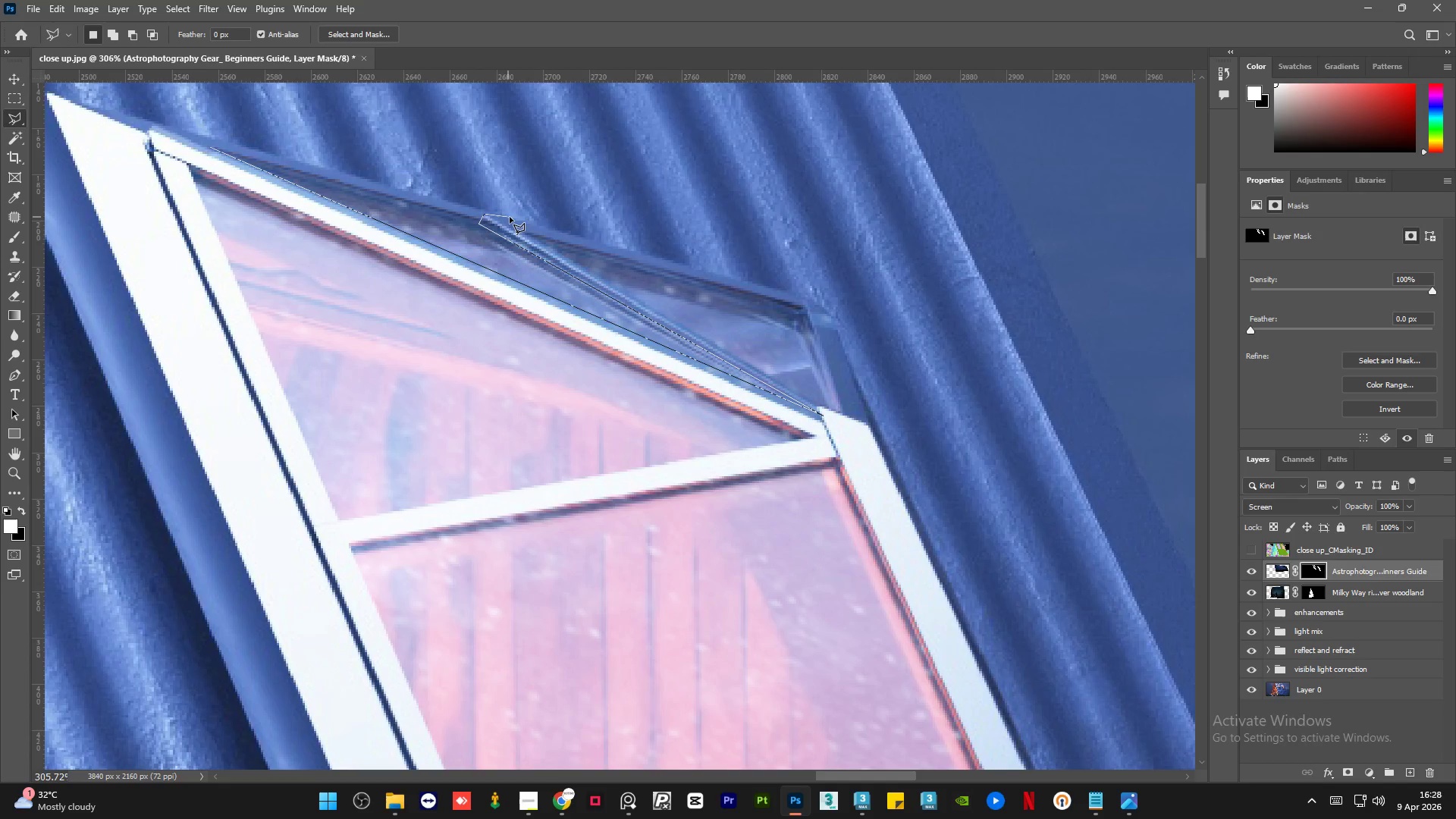 
triple_click([512, 217])
 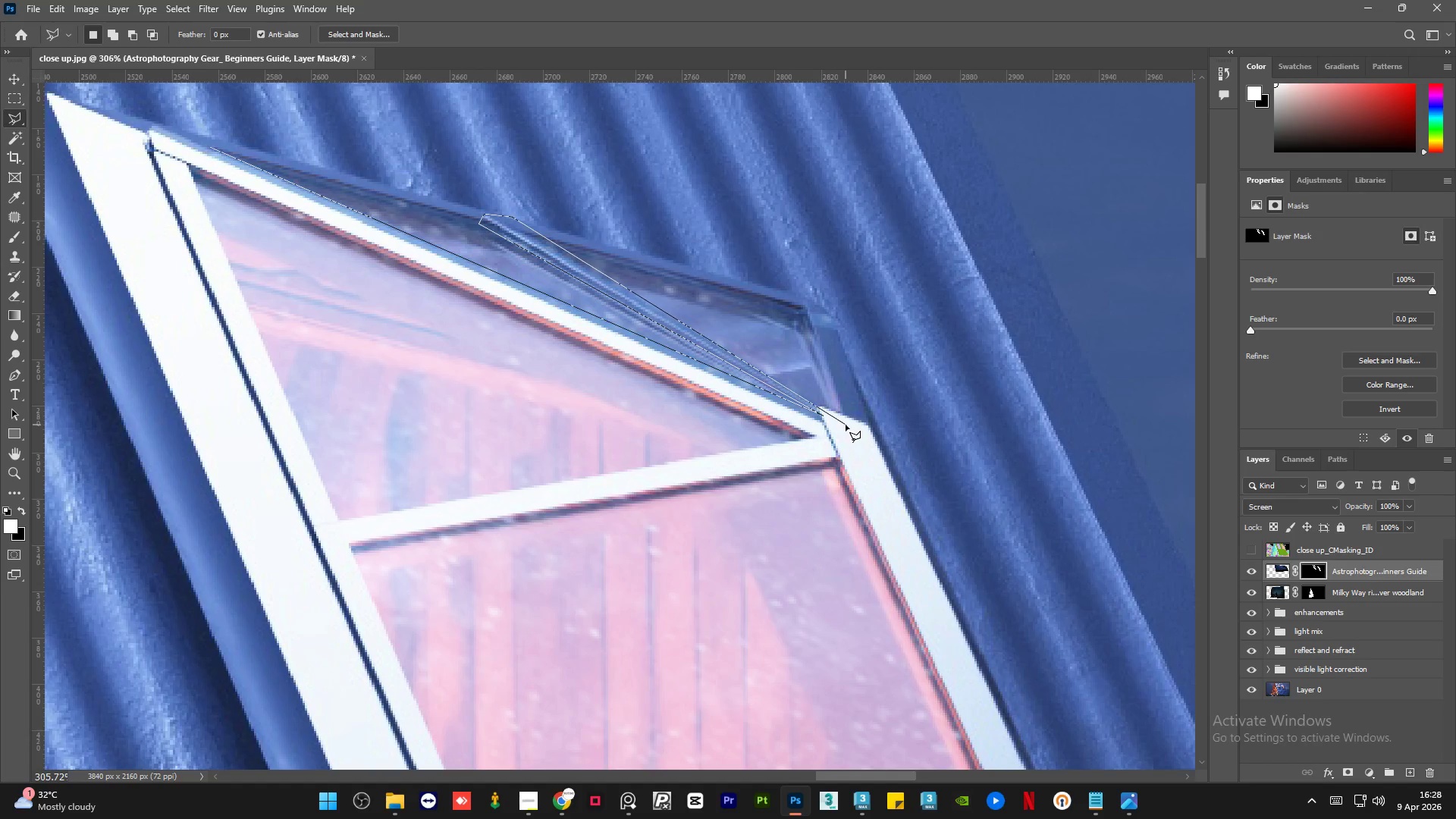 
left_click([846, 425])
 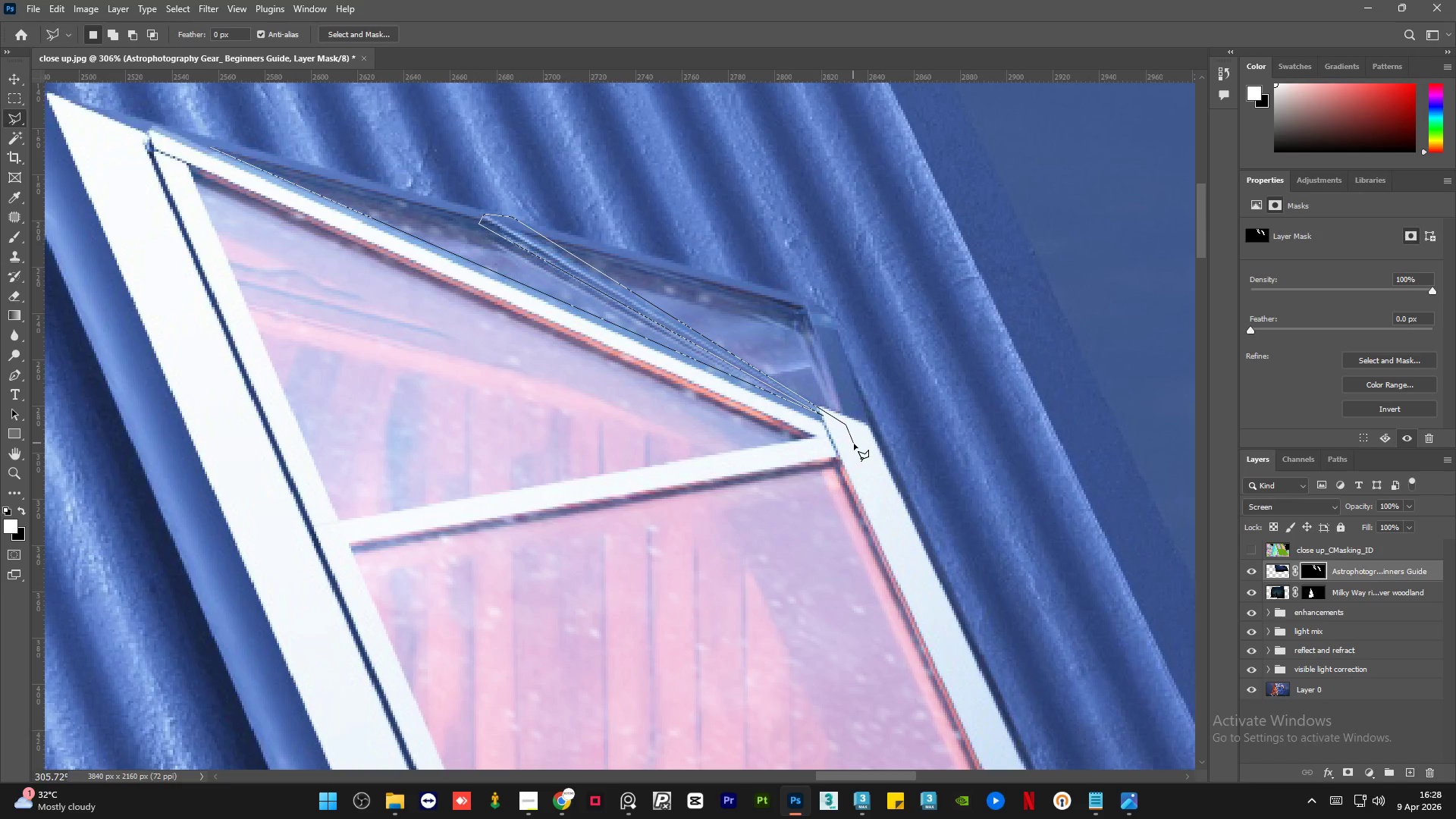 
double_click([854, 444])
 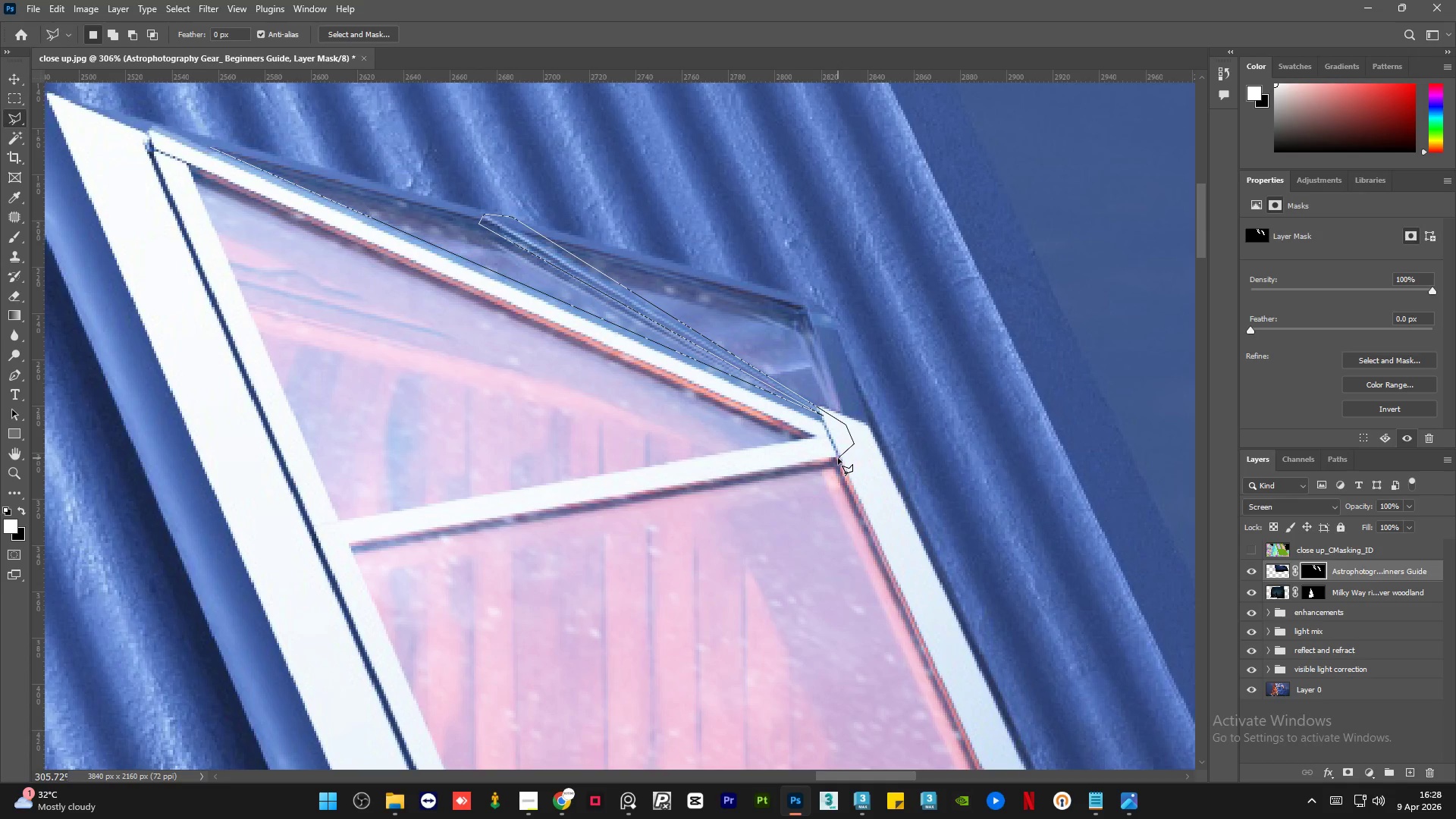 
left_click([838, 458])
 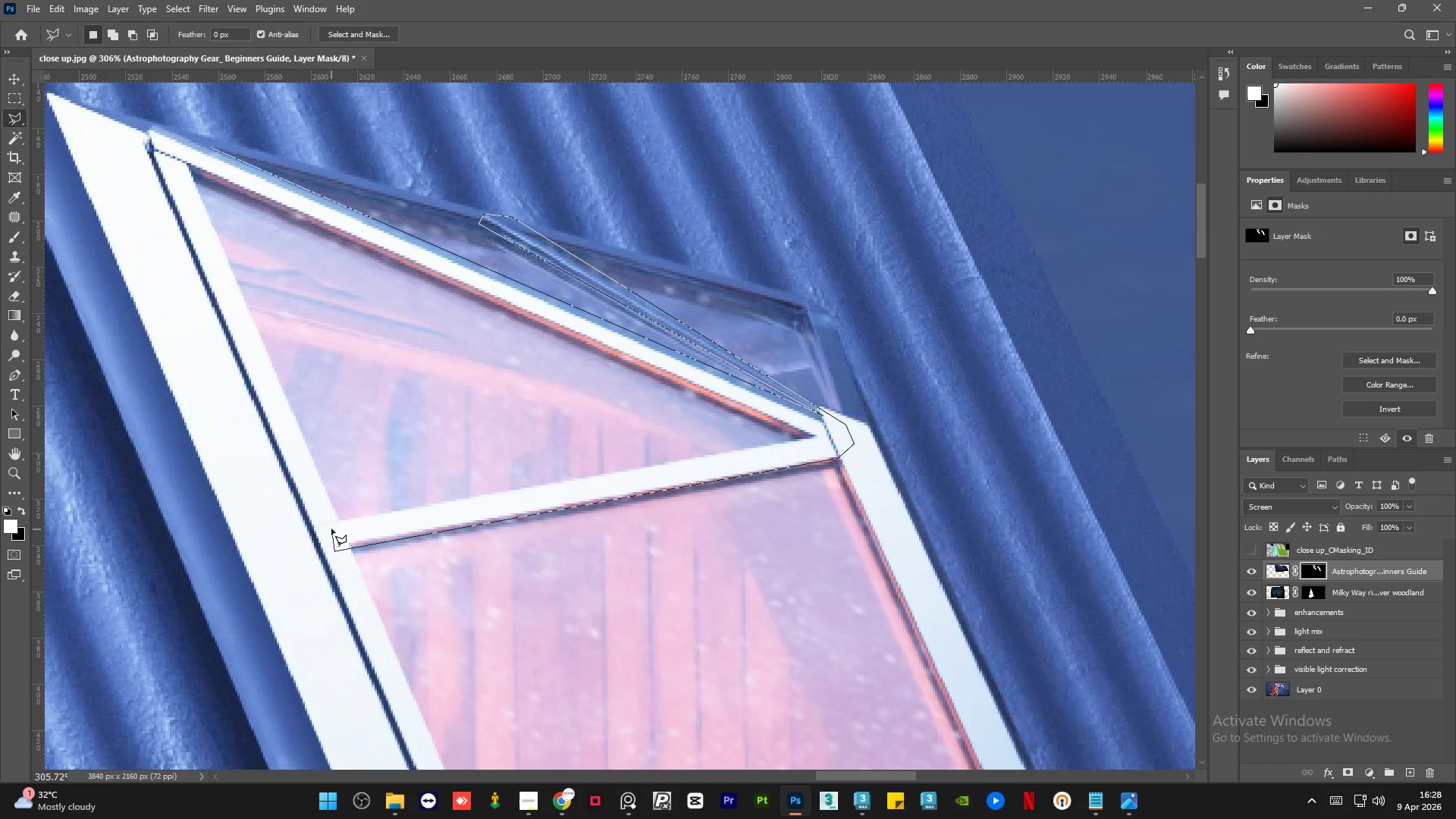 
left_click([331, 523])
 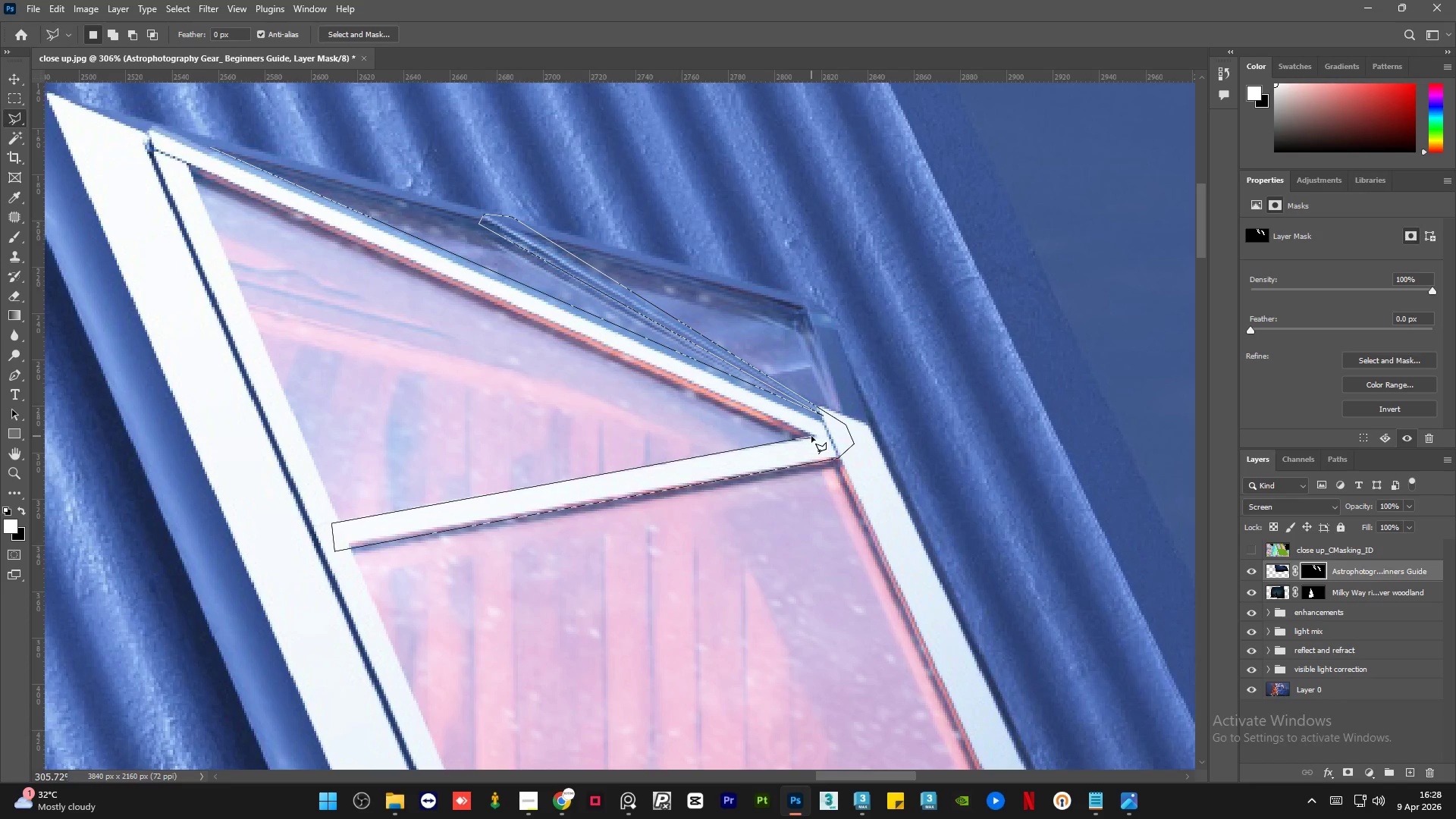 
left_click([812, 435])
 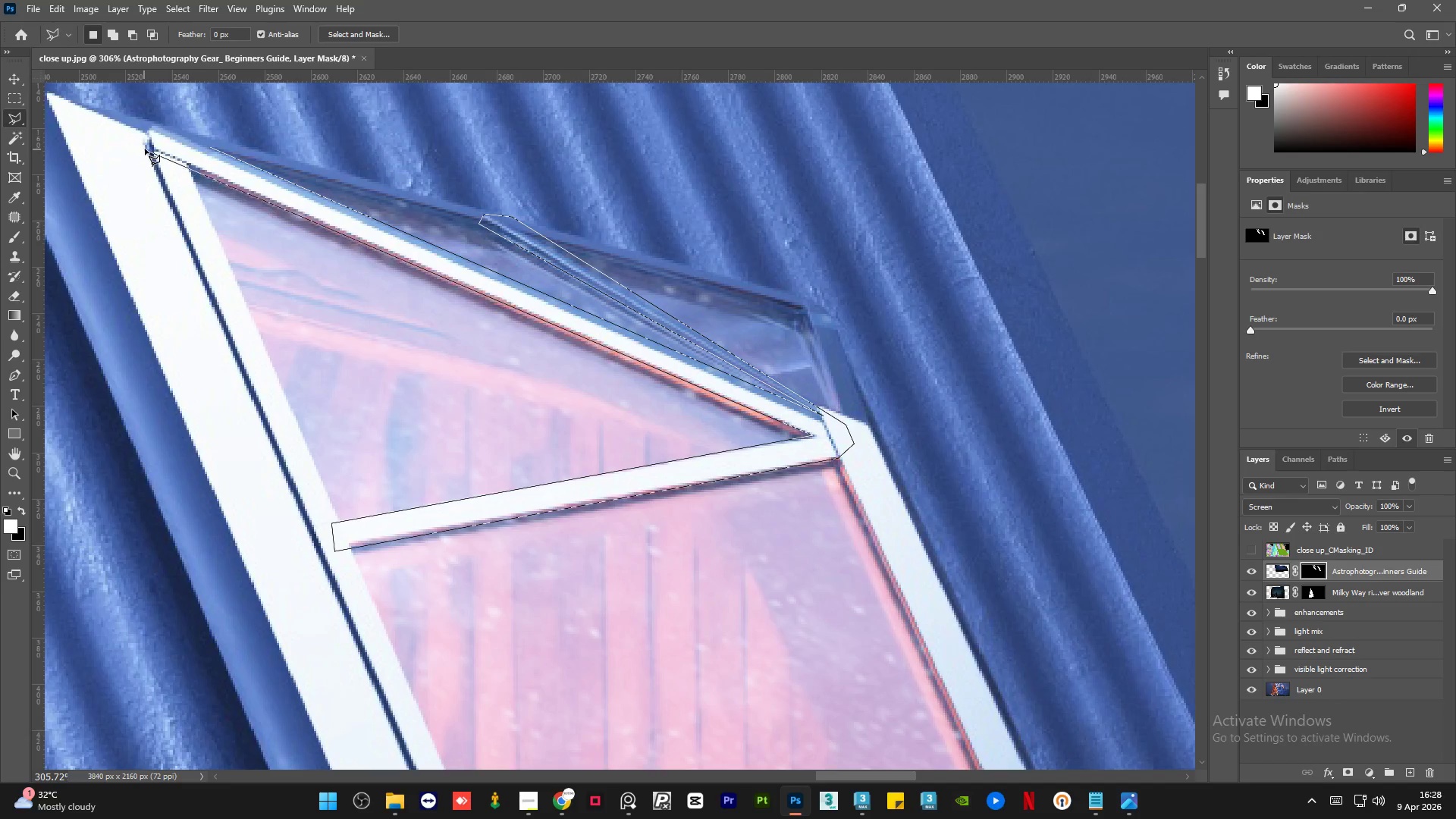 
left_click([149, 145])
 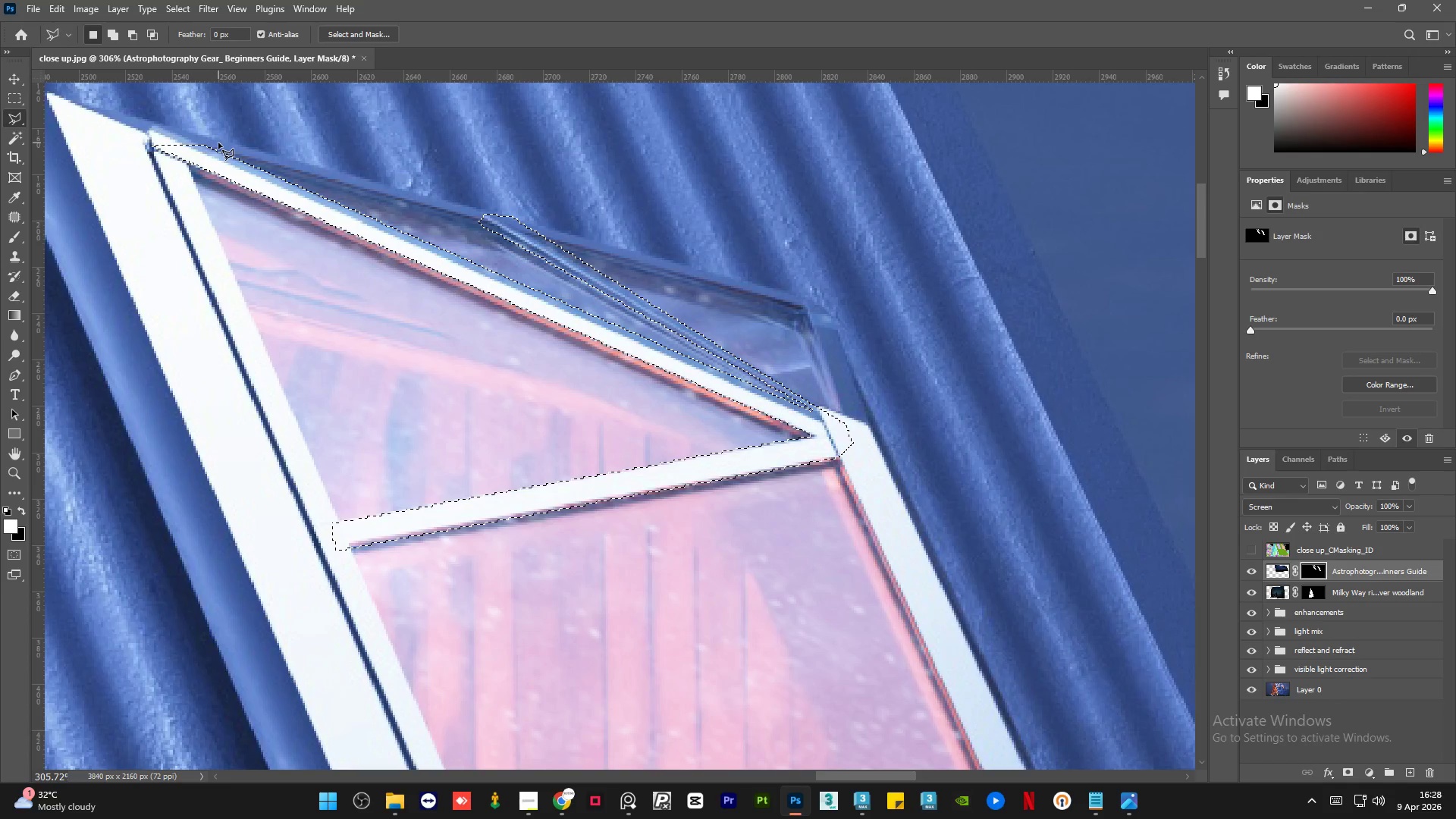 
key(Delete)
 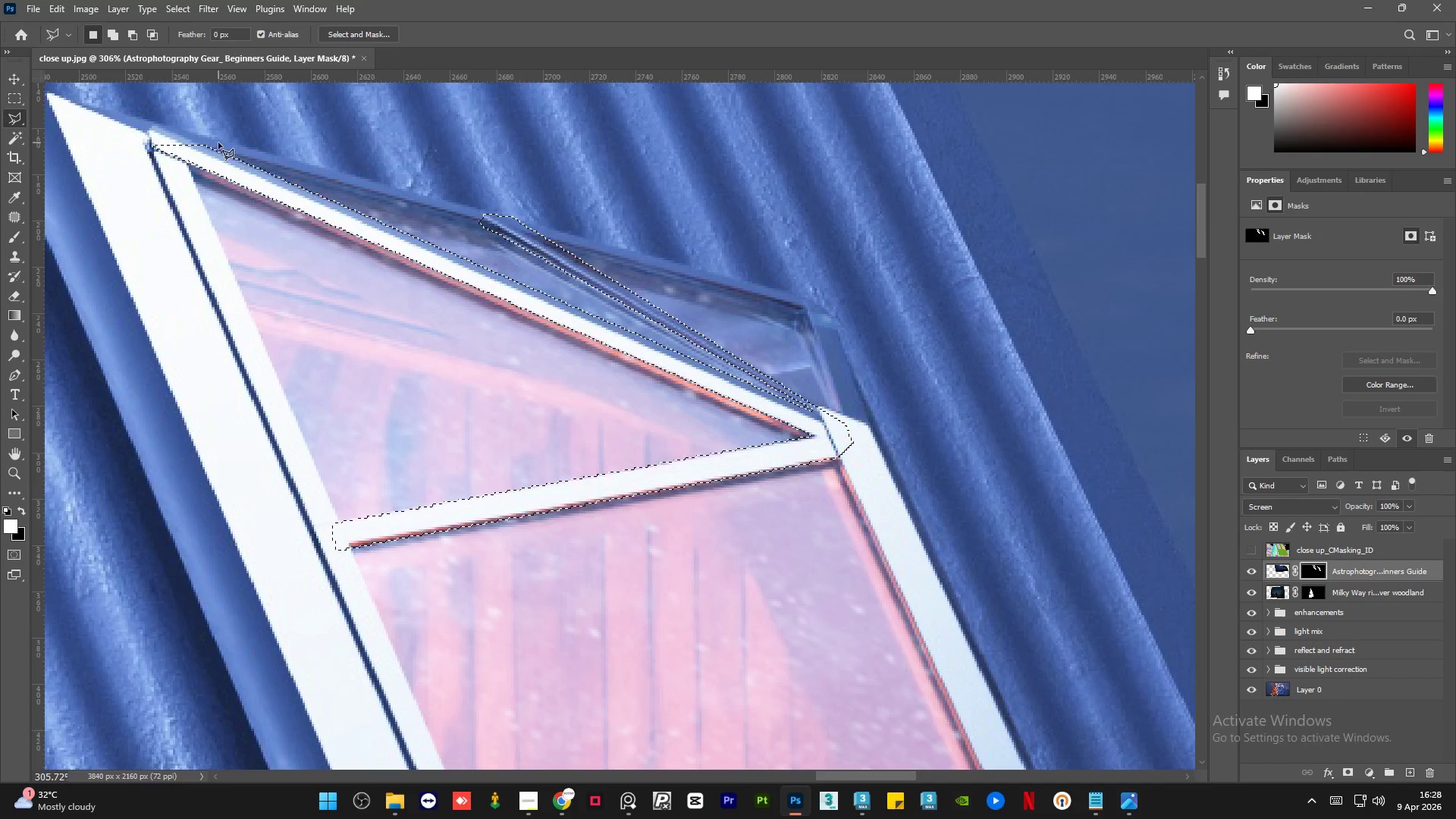 
key(Control+D)
 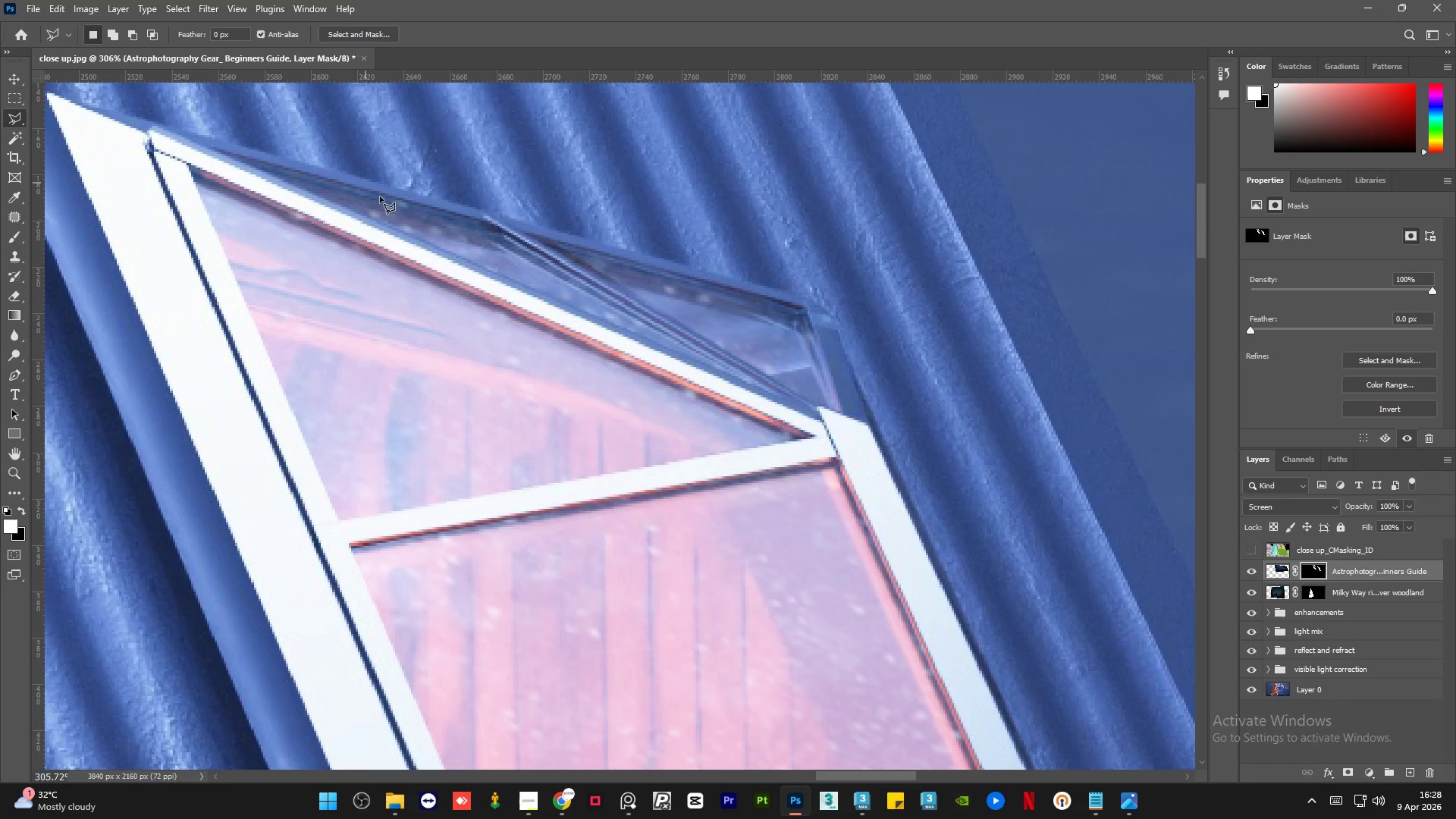 
key(Alt+AltLeft)
 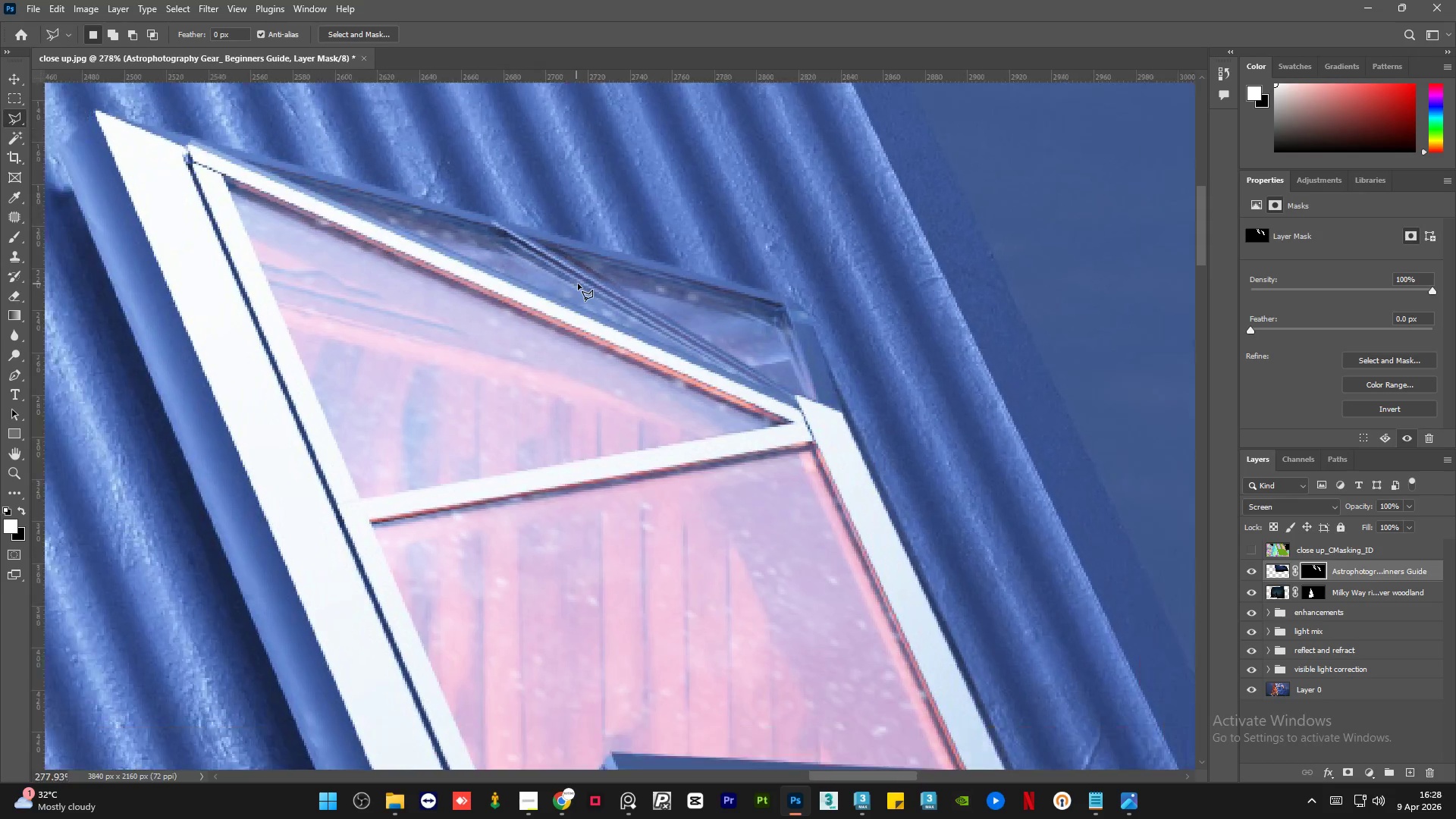 
scroll: coordinate [578, 284], scroll_direction: down, amount: 2.0
 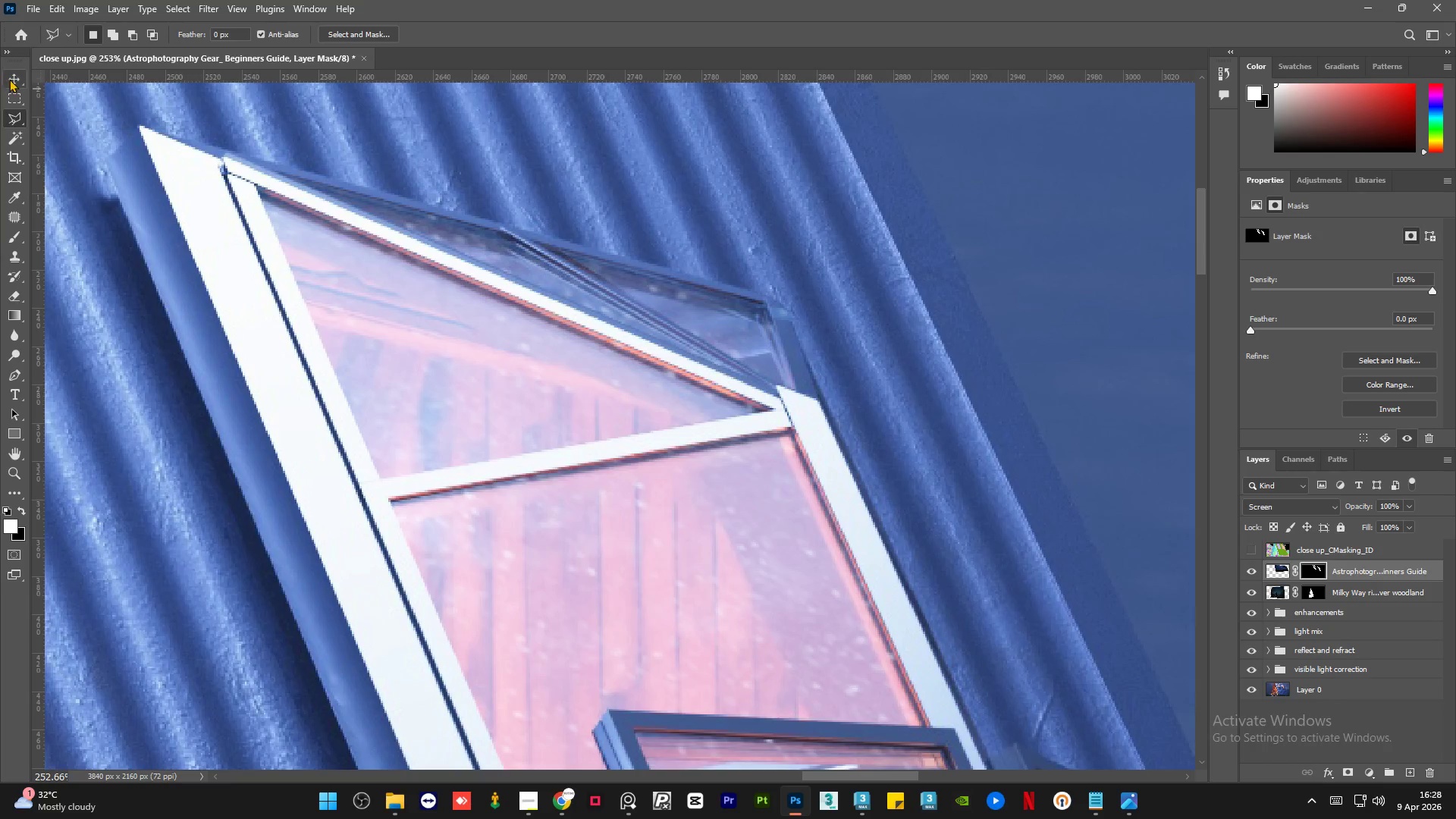 
left_click([11, 80])
 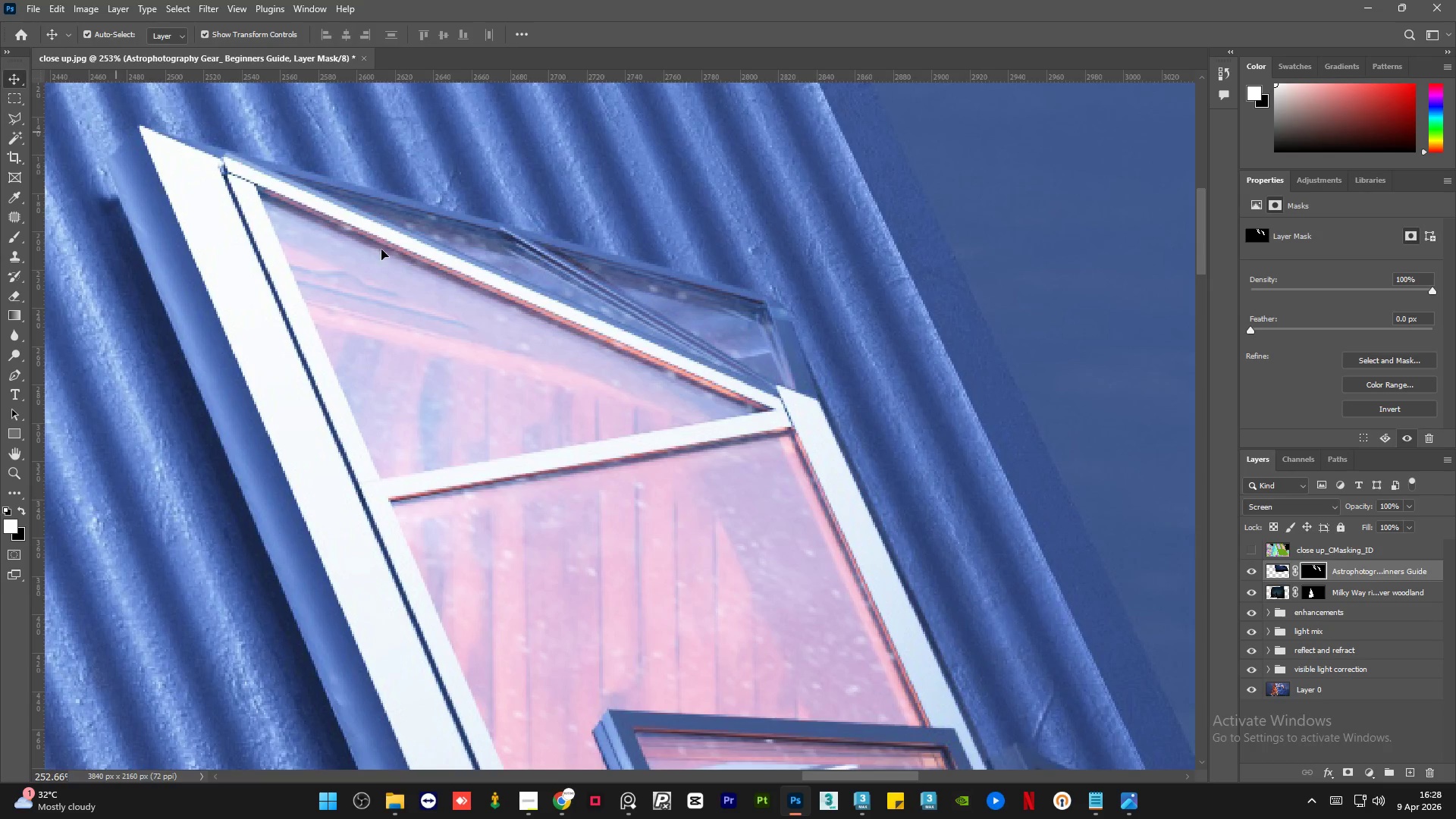 
hold_key(key=AltLeft, duration=0.31)
 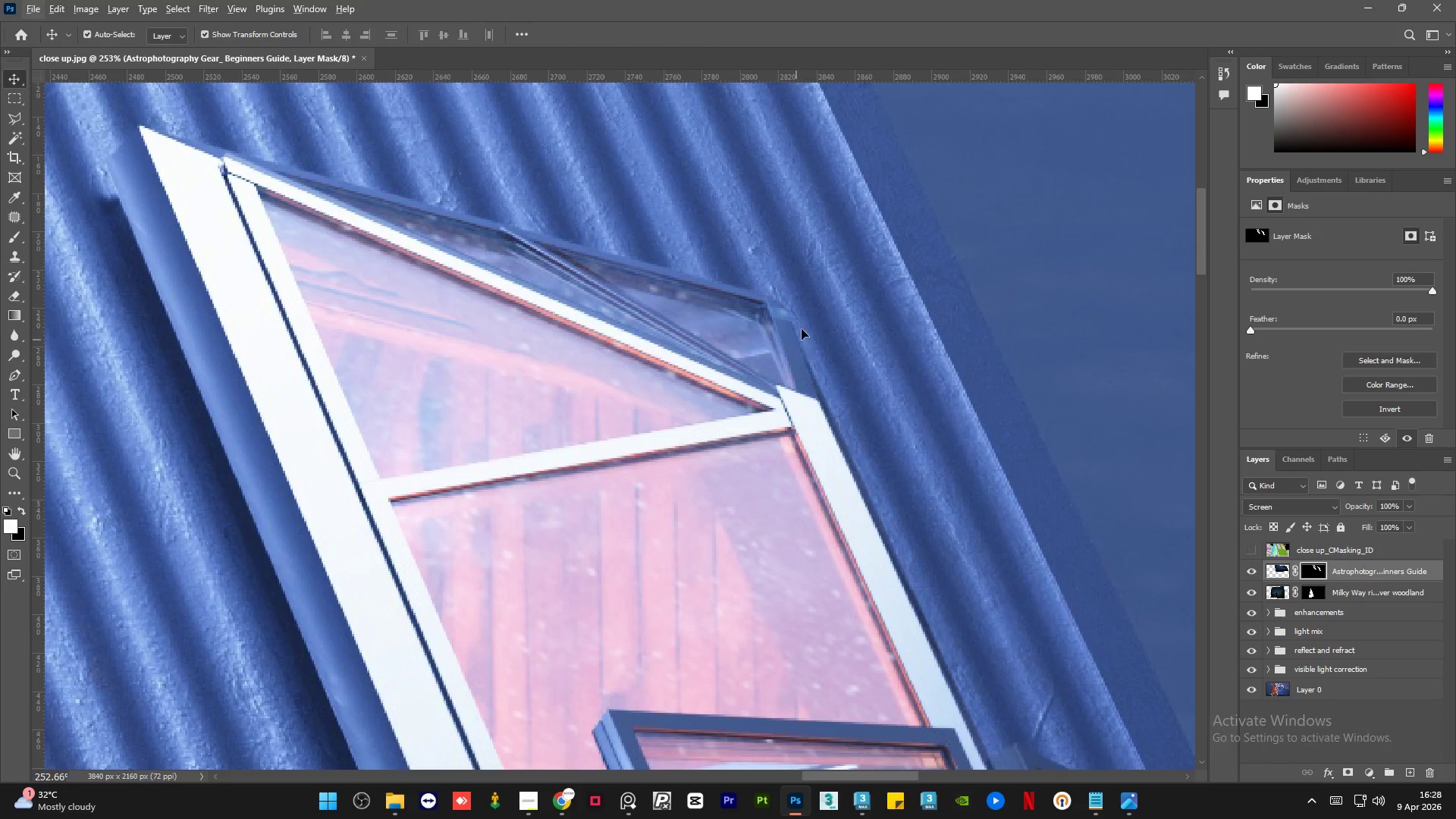 
hold_key(key=AltLeft, duration=0.42)
scroll: coordinate [811, 305], scroll_direction: up, amount: 5.0
 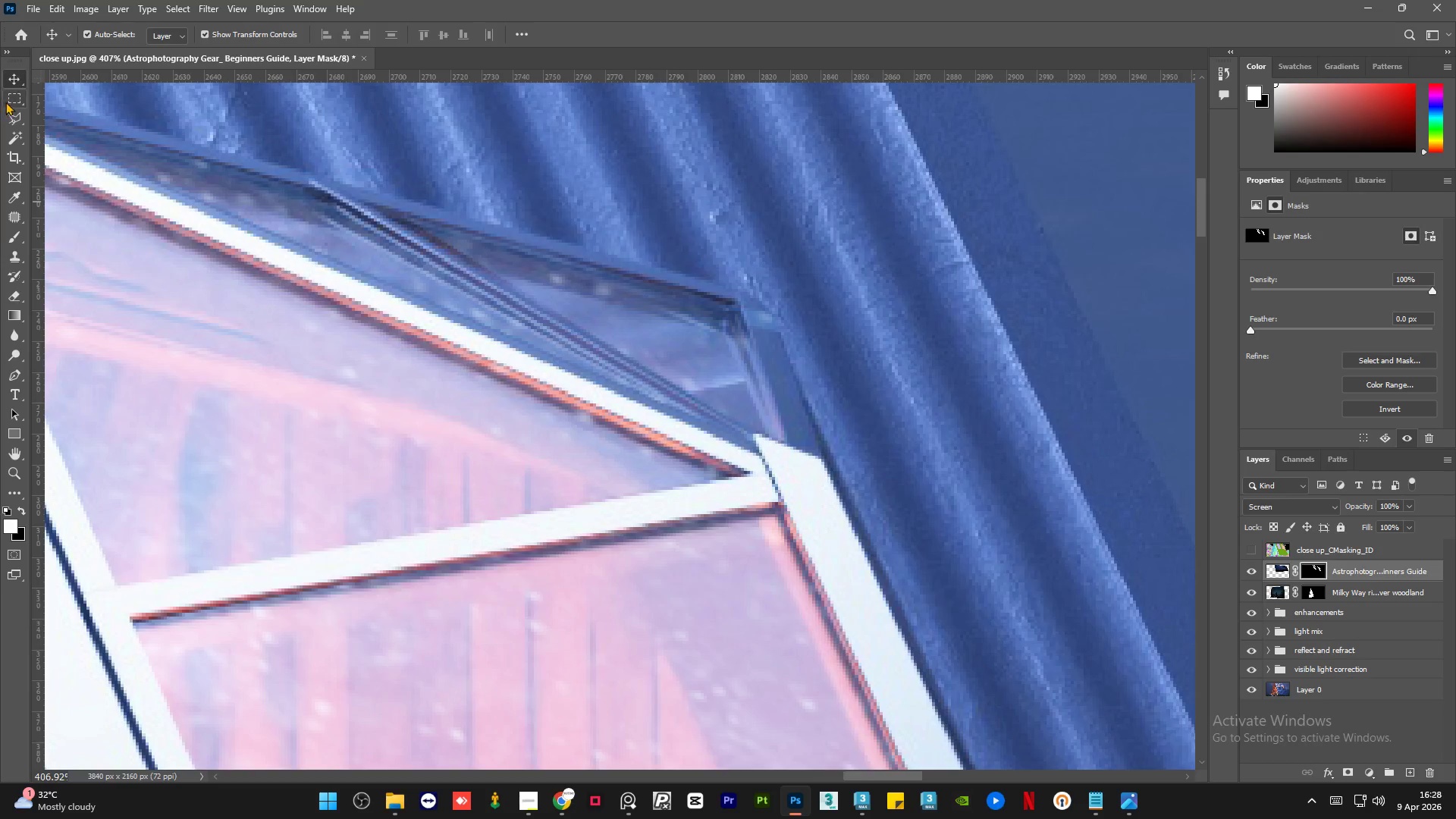 
left_click([17, 121])
 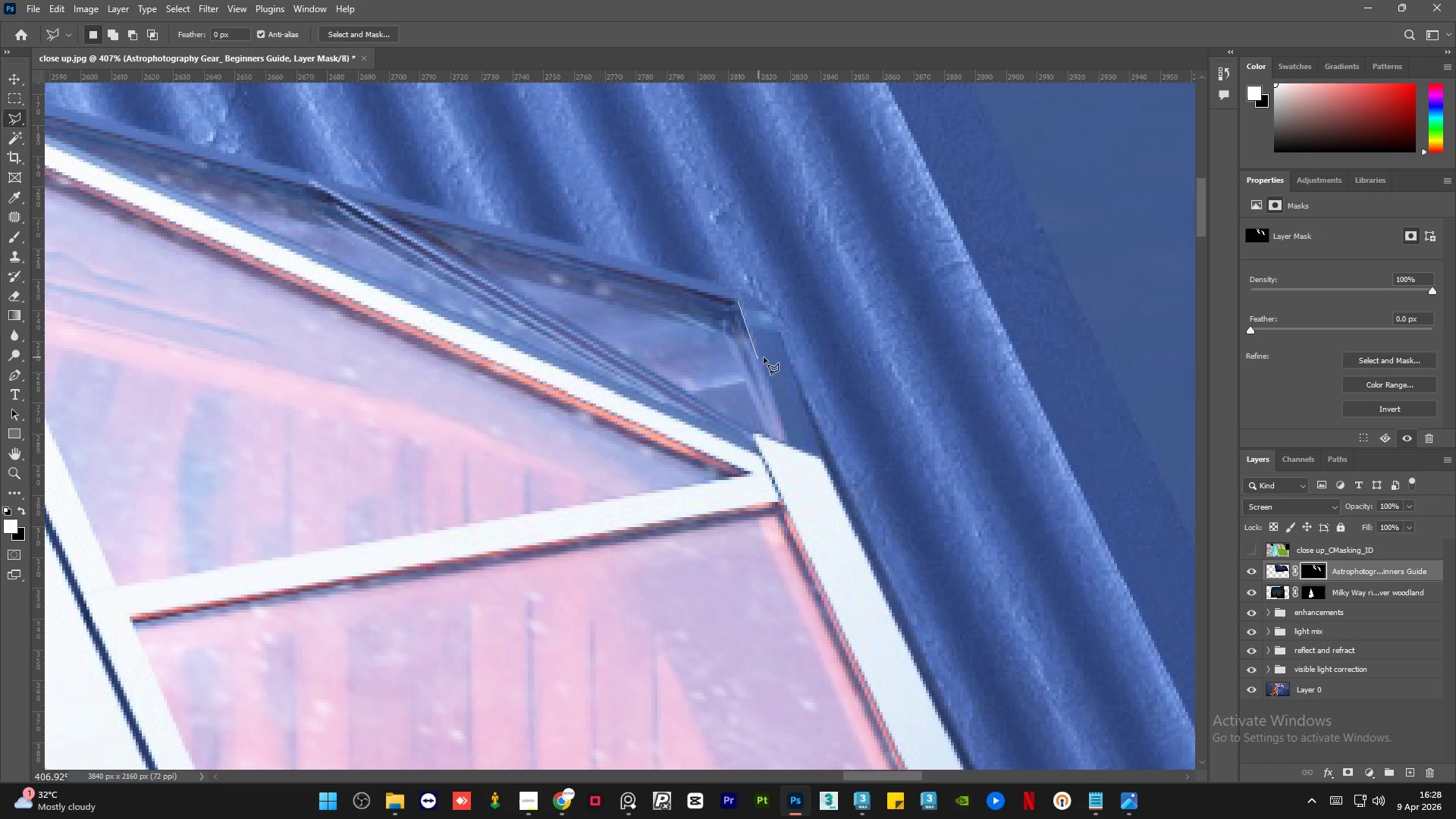 
left_click_drag(start_coordinate=[795, 260], to_coordinate=[780, 256])
 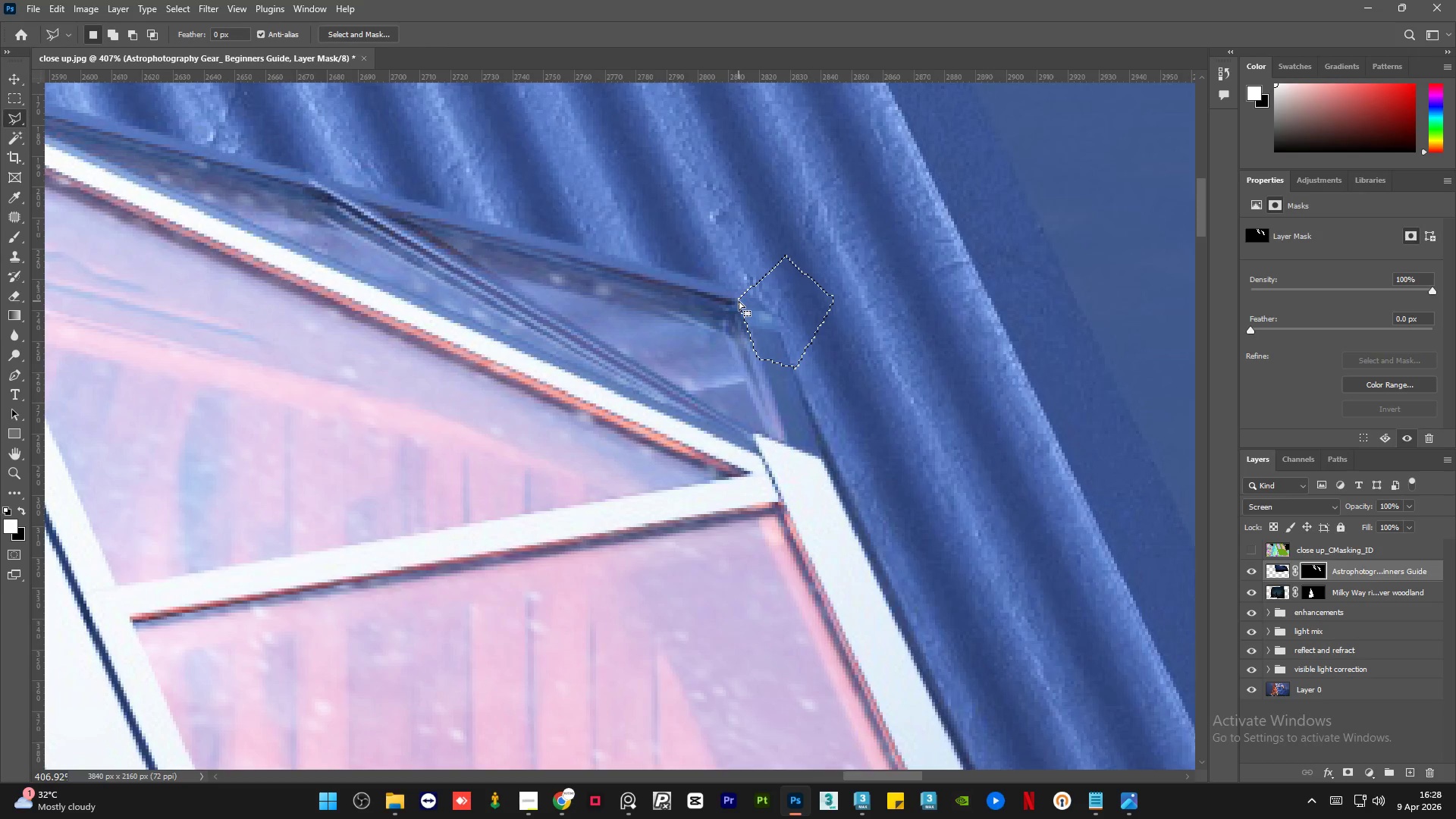 
key(Delete)
 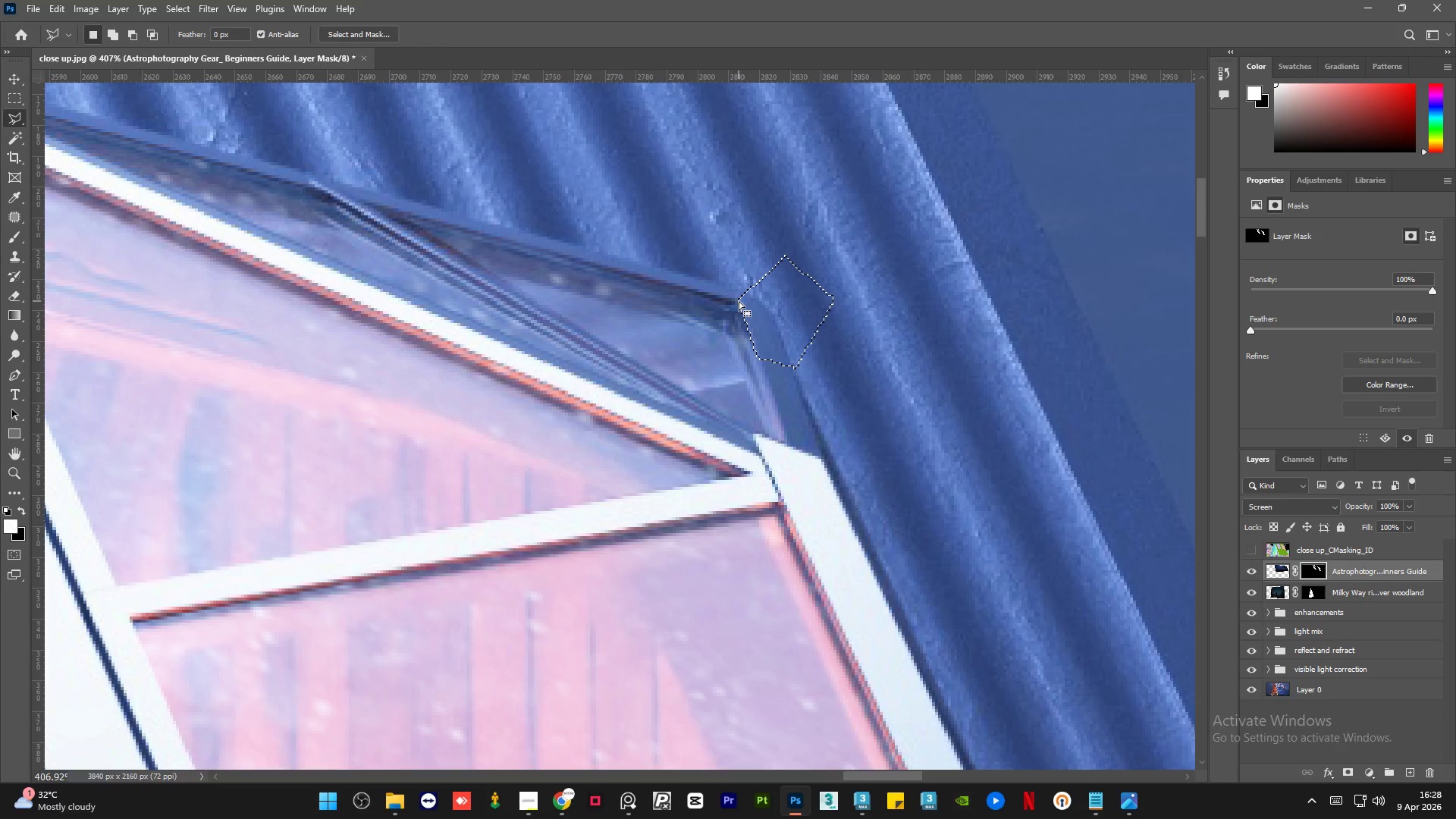 
key(Control+D)
 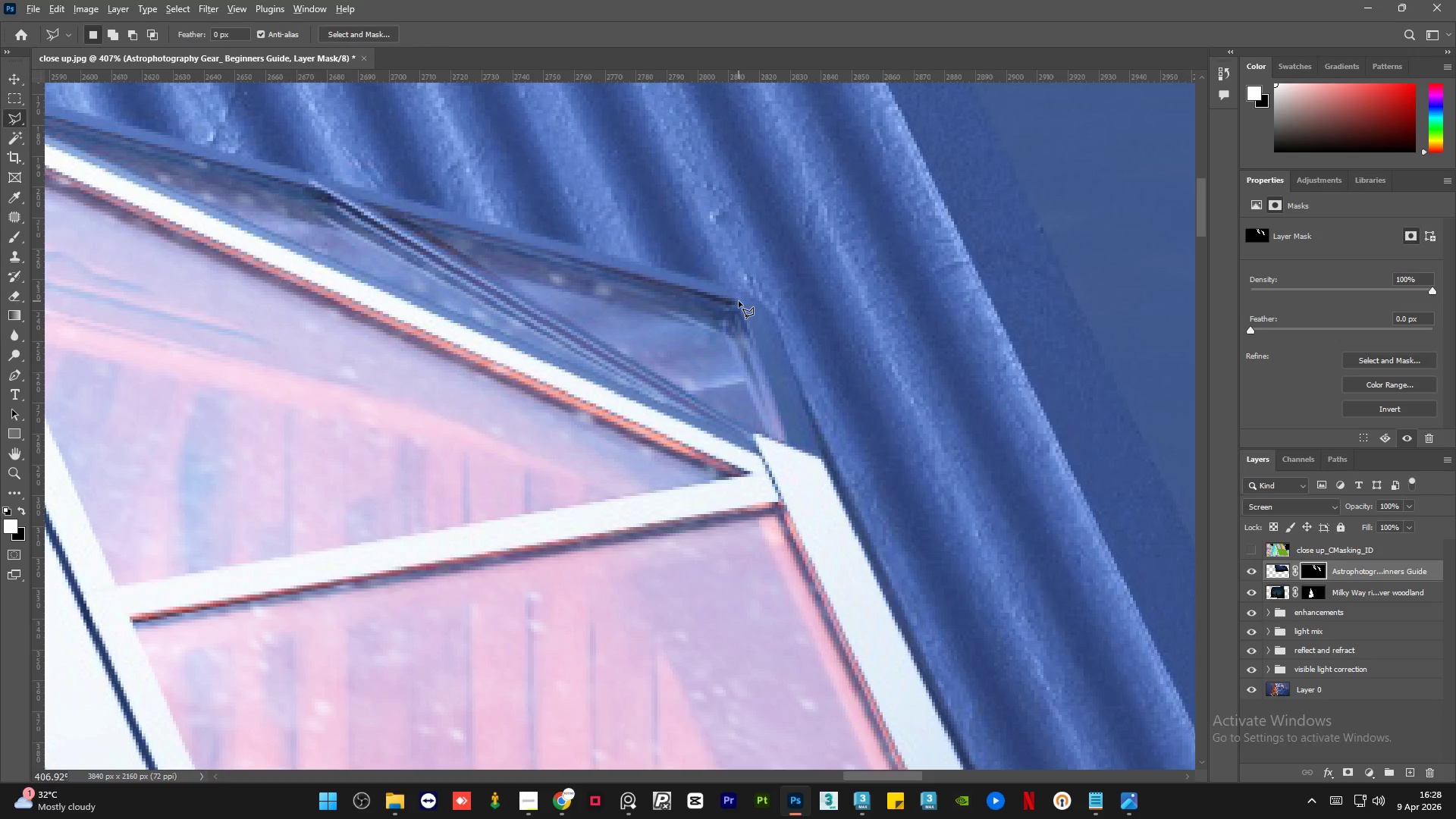 
hold_key(key=AltLeft, duration=1.5)
hold_key(key=AltLeft, duration=1.53)
scroll: coordinate [559, 405], scroll_direction: down, amount: 15.0
 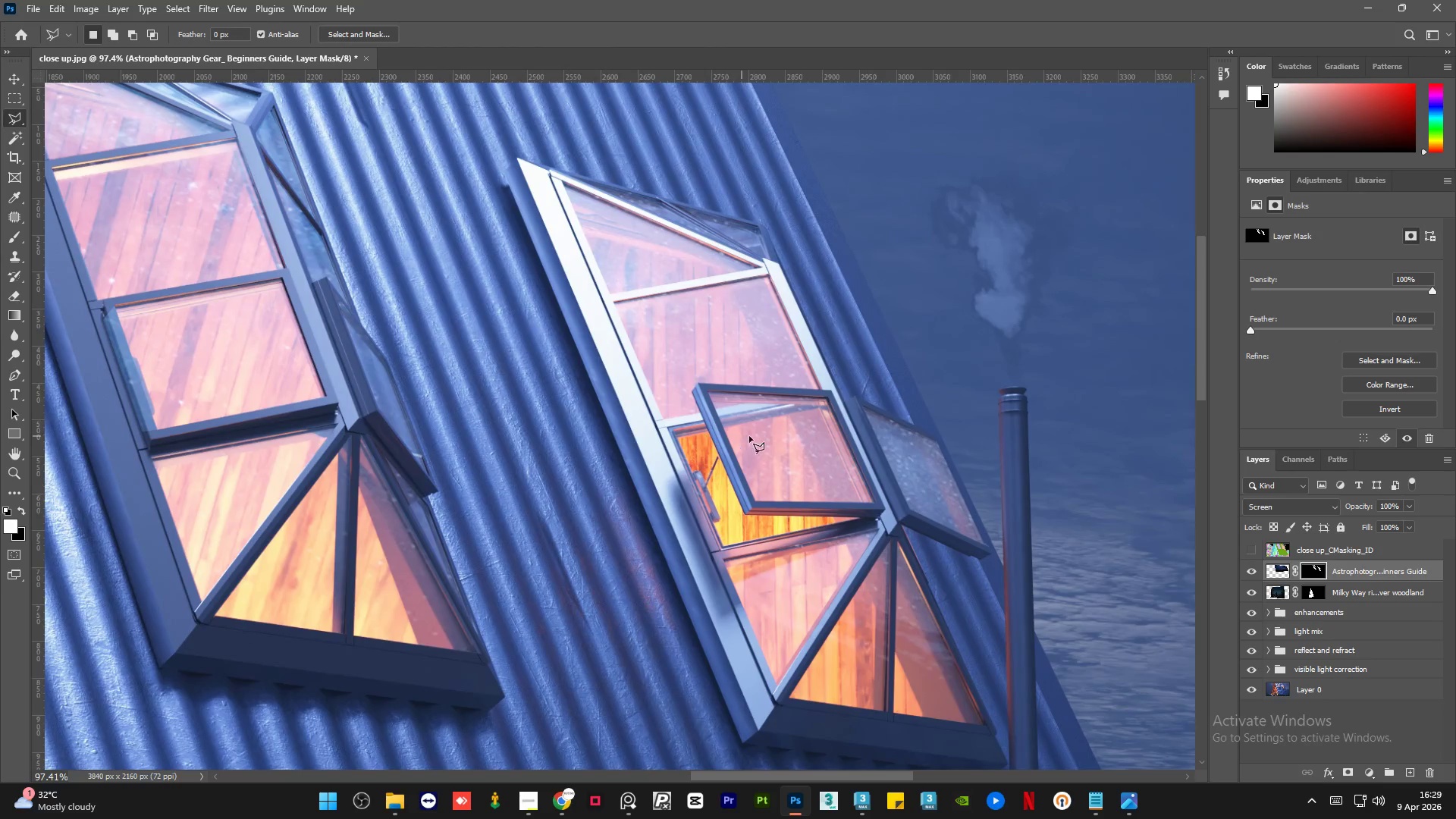 
hold_key(key=AltLeft, duration=1.51)
 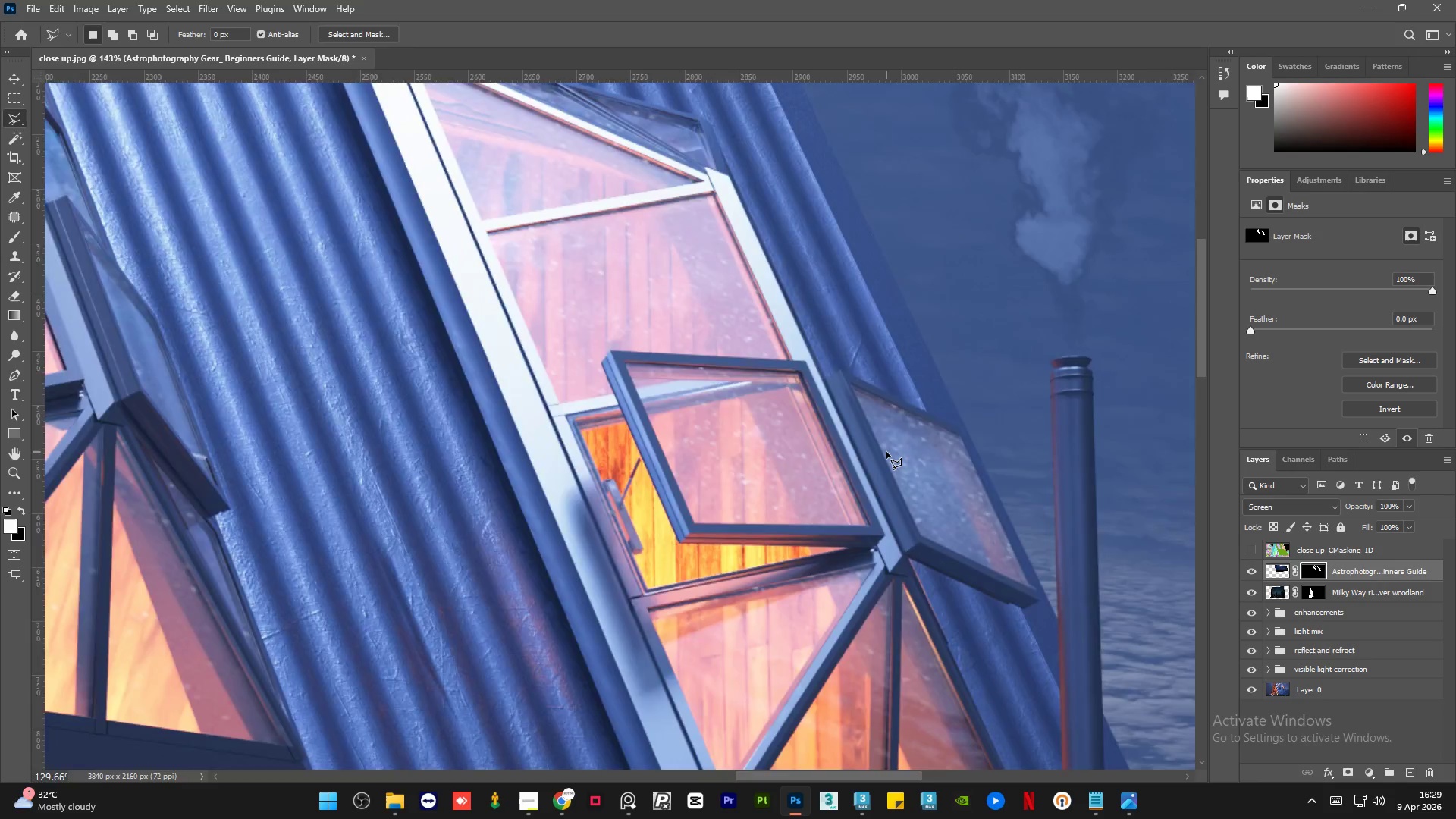 
hold_key(key=AltLeft, duration=1.06)
 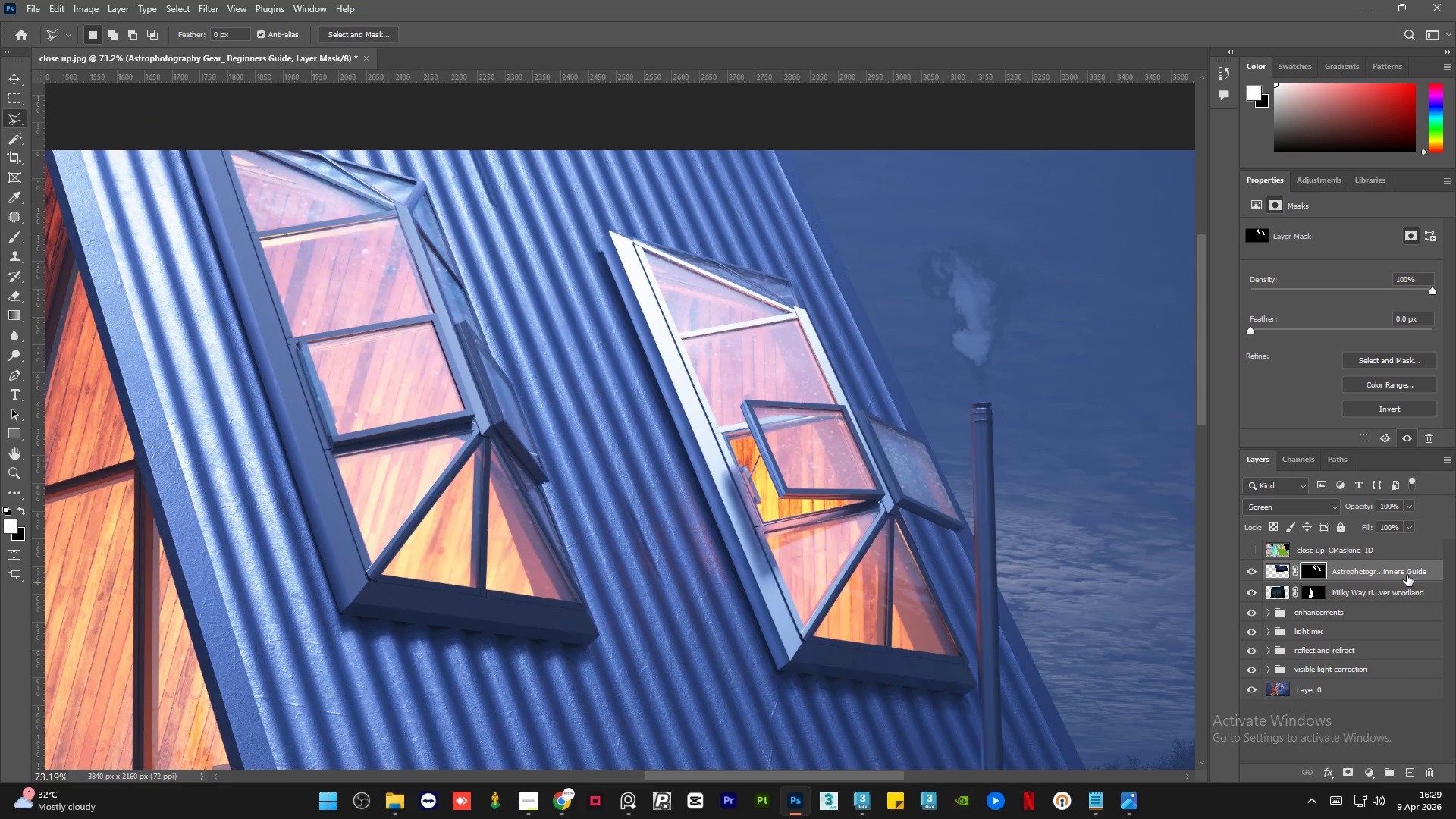 
scroll: coordinate [886, 452], scroll_direction: up, amount: 5.0
 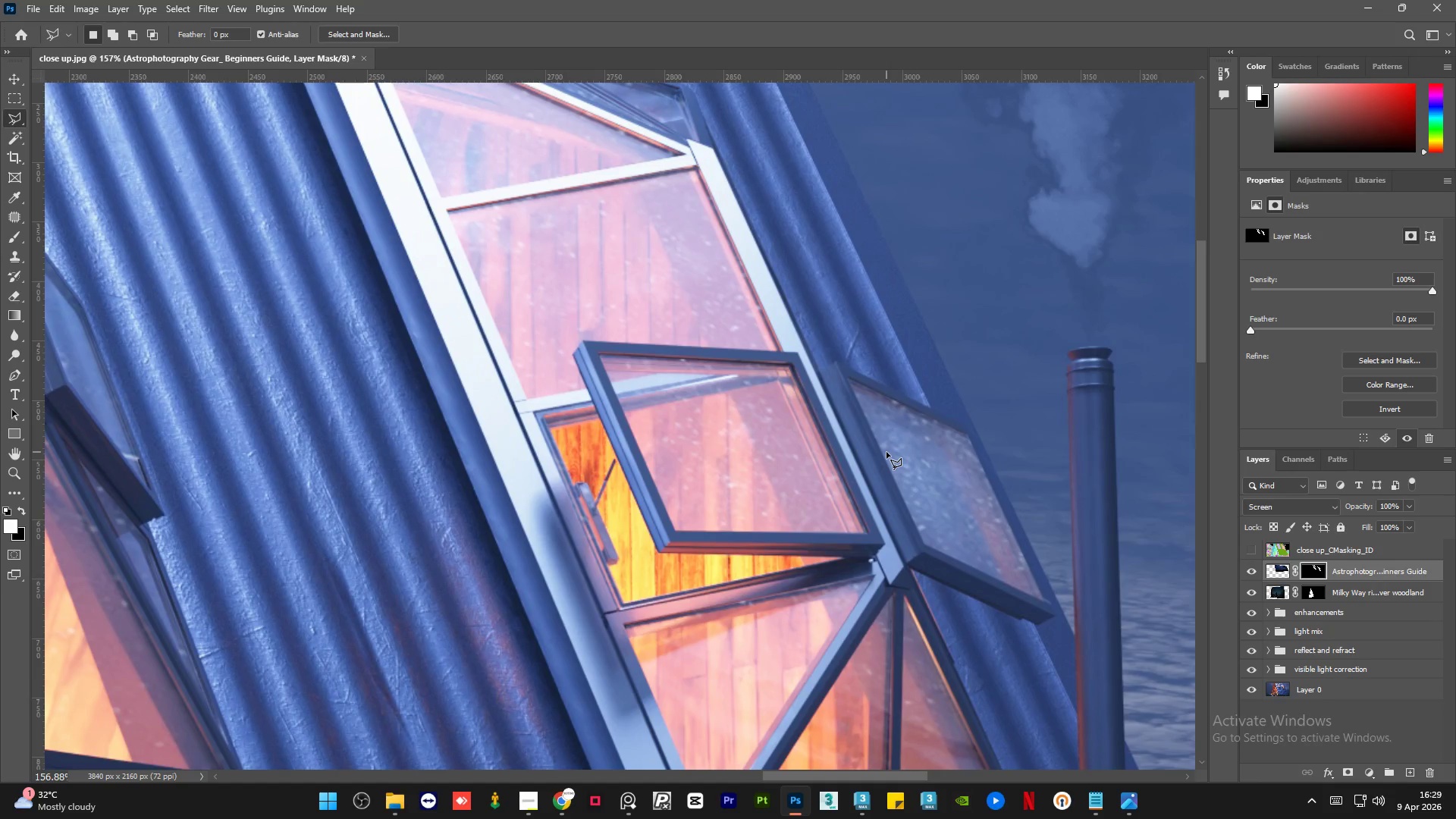 
hold_key(key=AltLeft, duration=7.17)
 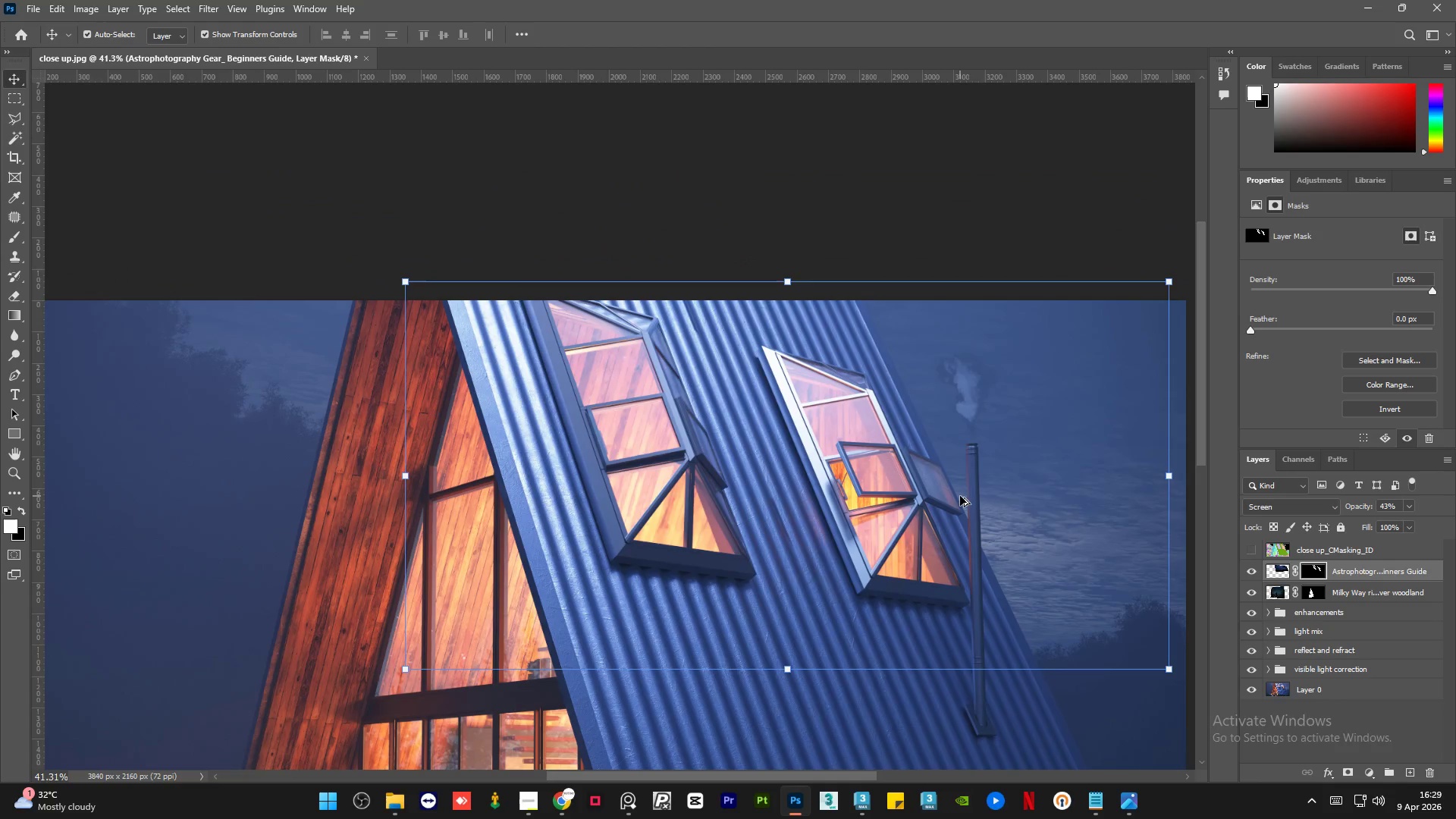 
scroll: coordinate [886, 452], scroll_direction: down, amount: 8.0
 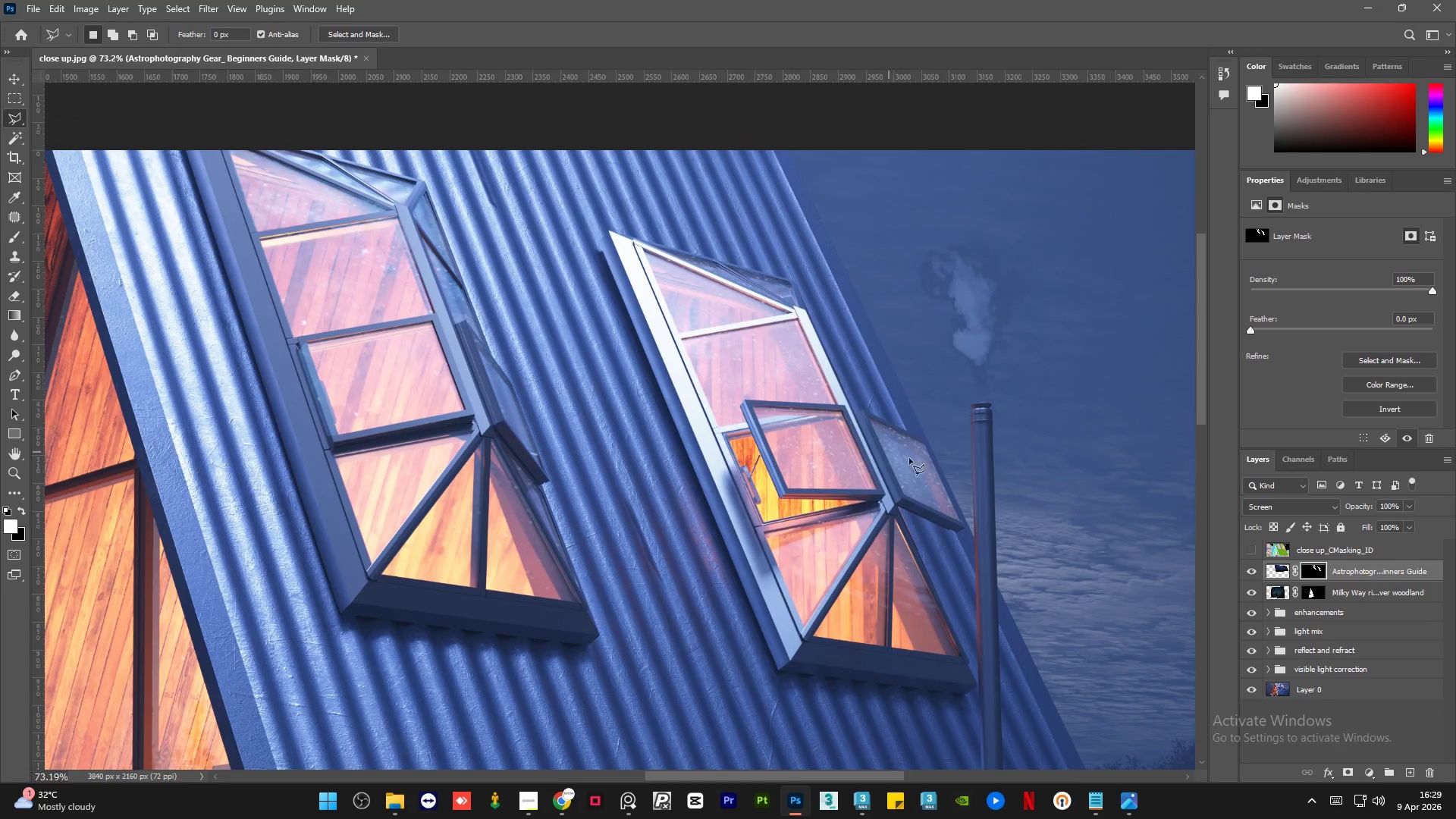 
left_click([1378, 522])
 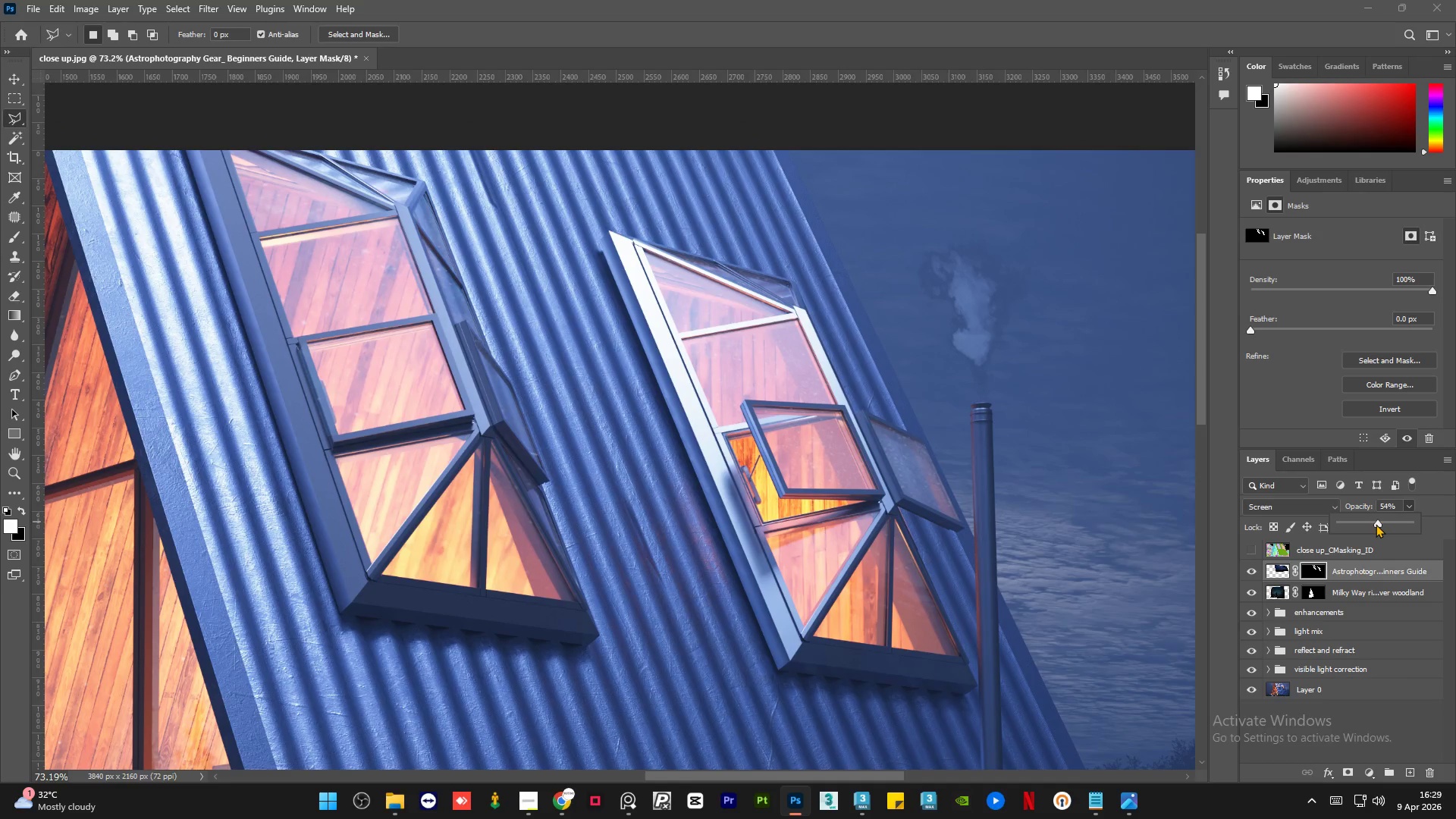 
left_click([1370, 523])
 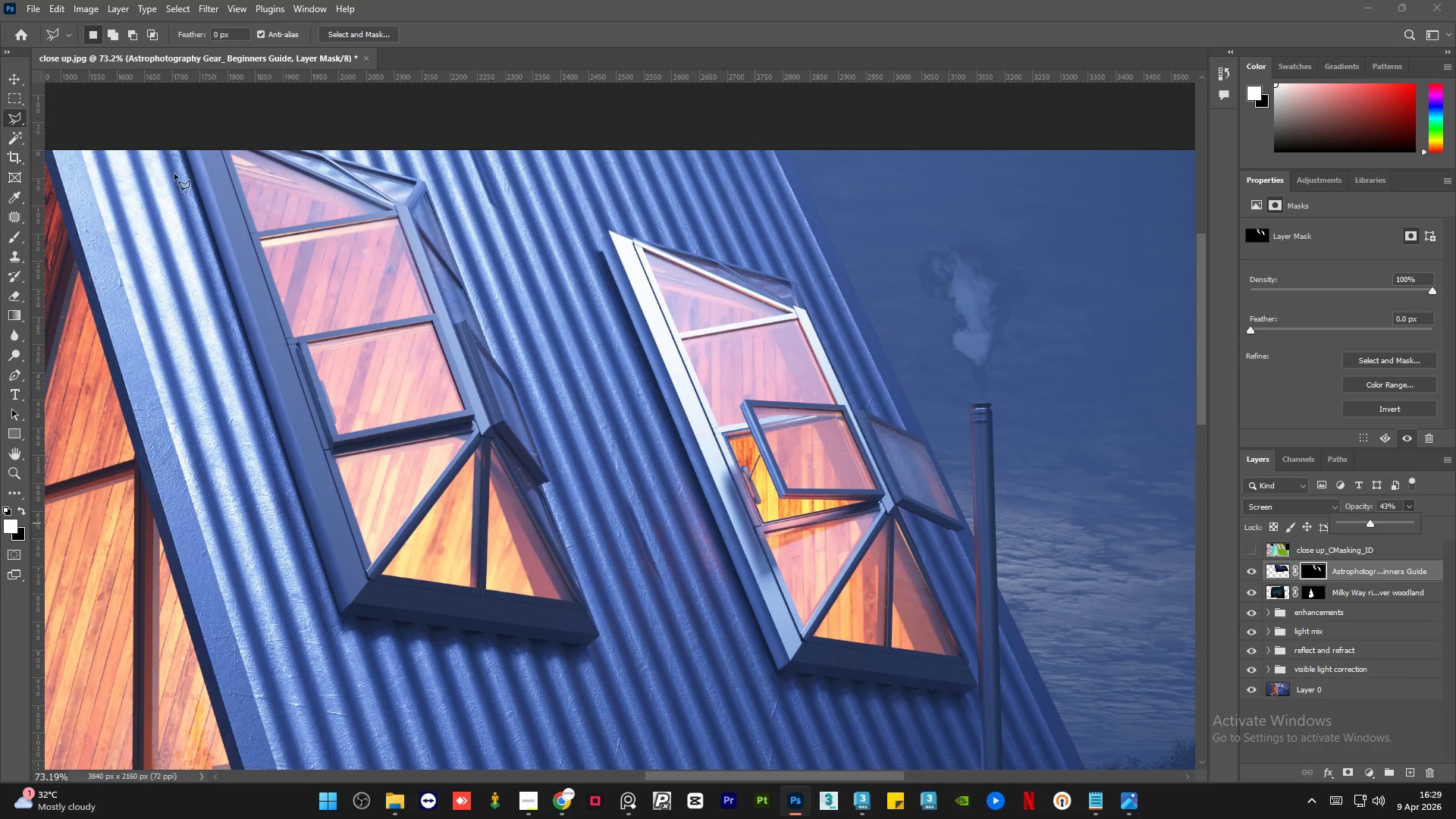 
left_click([13, 73])
 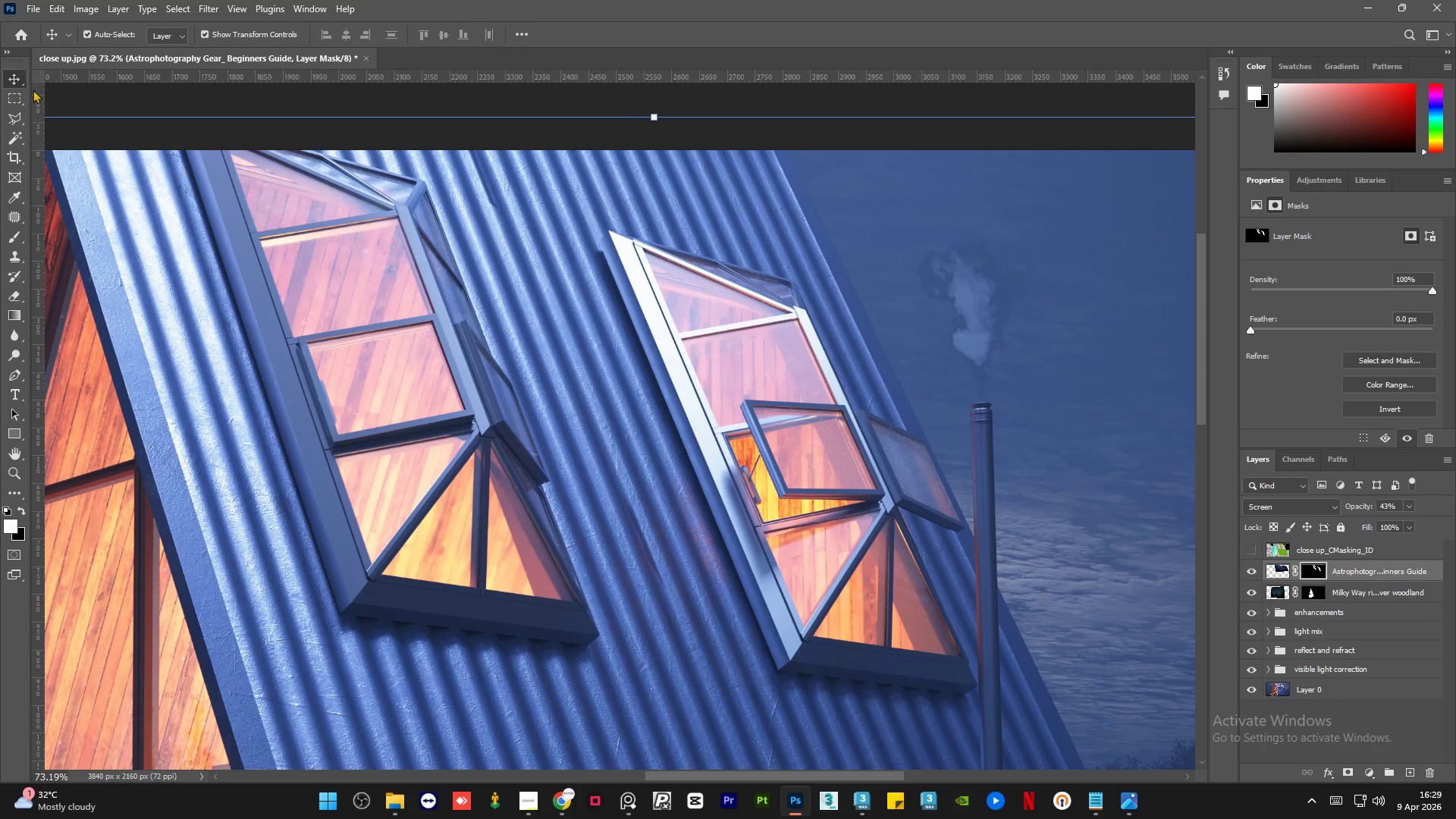 
hold_key(key=AltLeft, duration=0.81)
 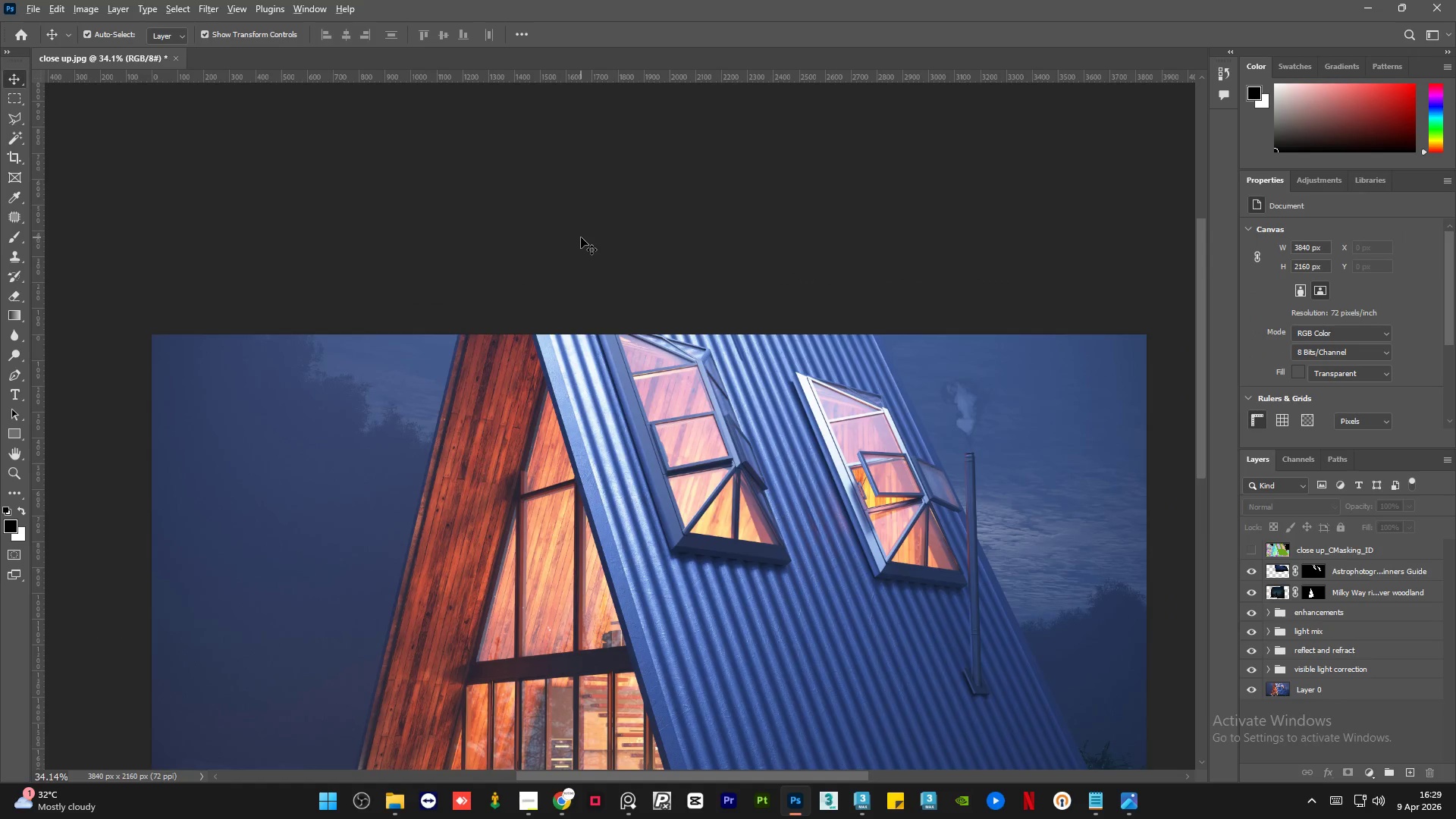 
left_click([581, 237])
 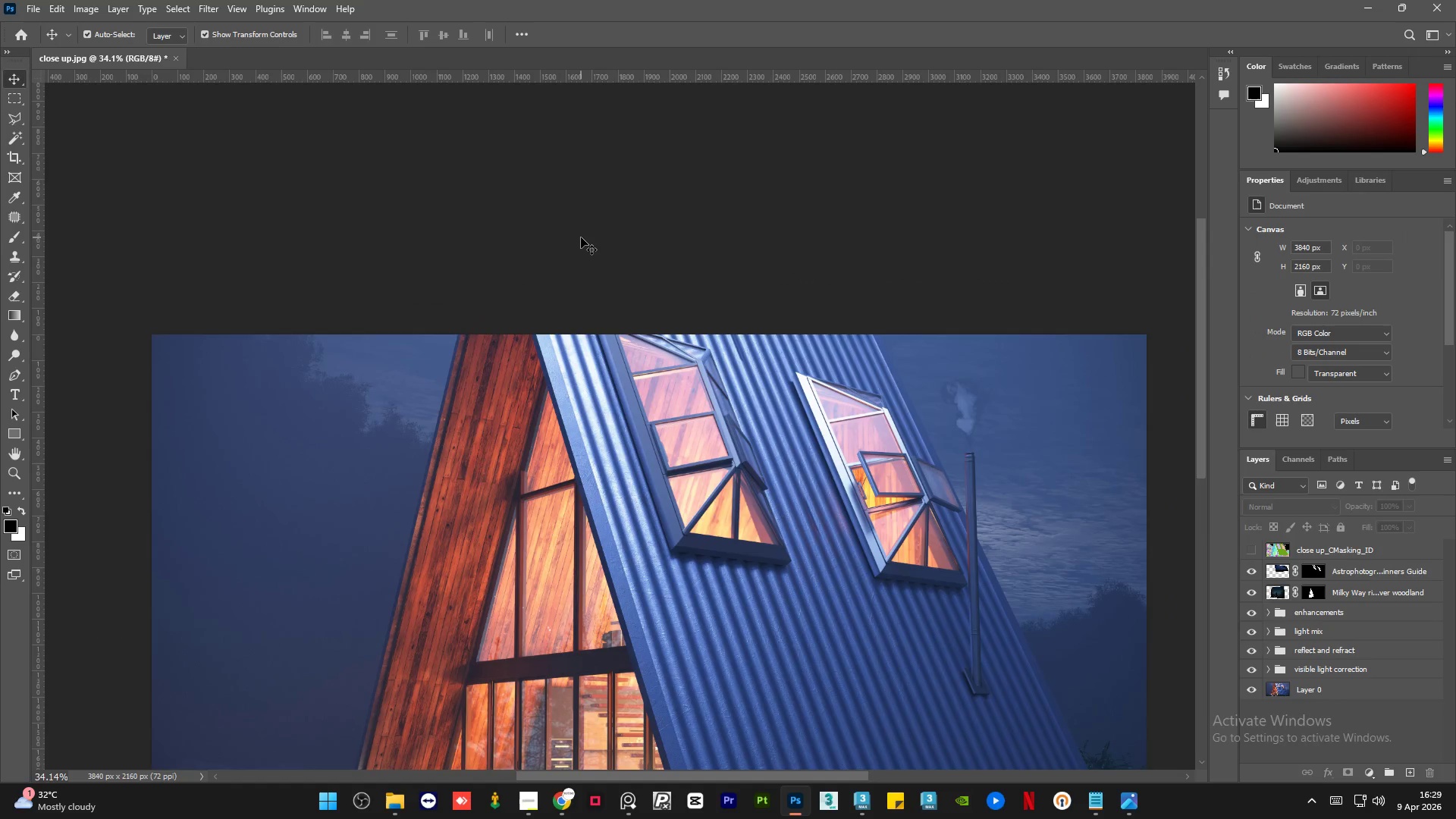 
scroll: coordinate [960, 496], scroll_direction: down, amount: 8.0
 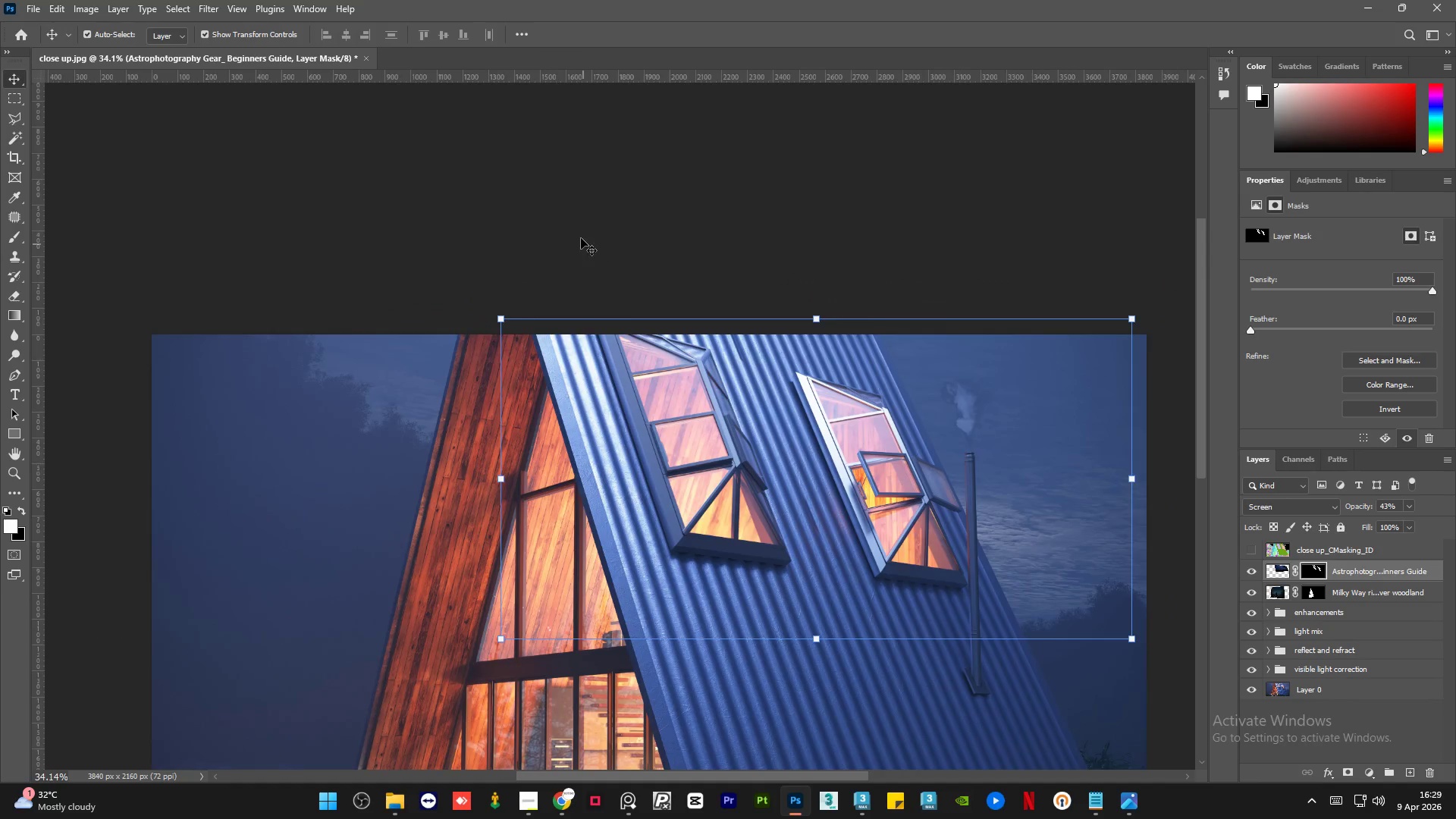 
hold_key(key=AltLeft, duration=0.69)
hold_key(key=AltLeft, duration=1.48)
hold_key(key=AltLeft, duration=0.33)
scroll: coordinate [868, 596], scroll_direction: down, amount: 5.0
 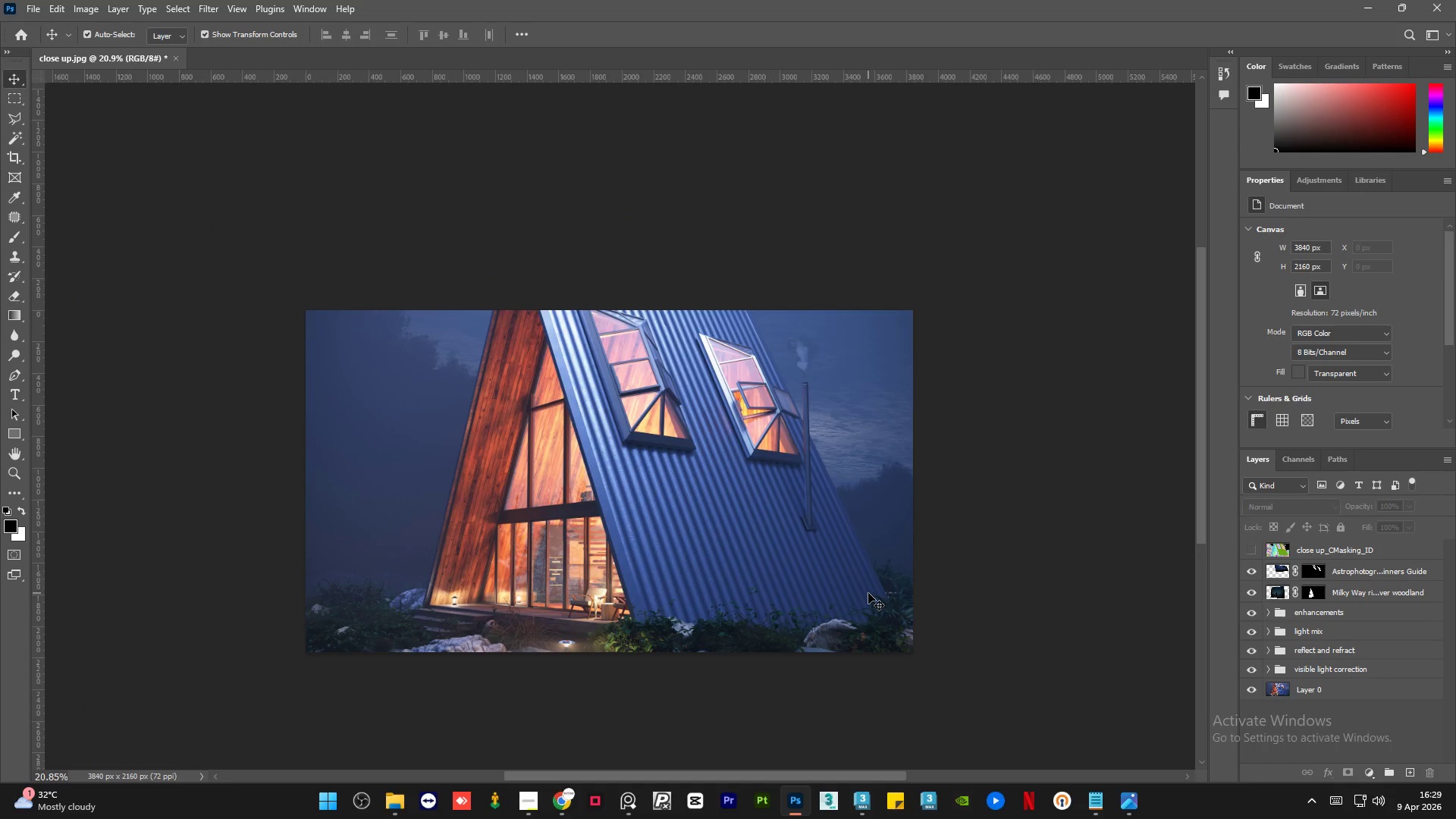 
left_click([535, 811])